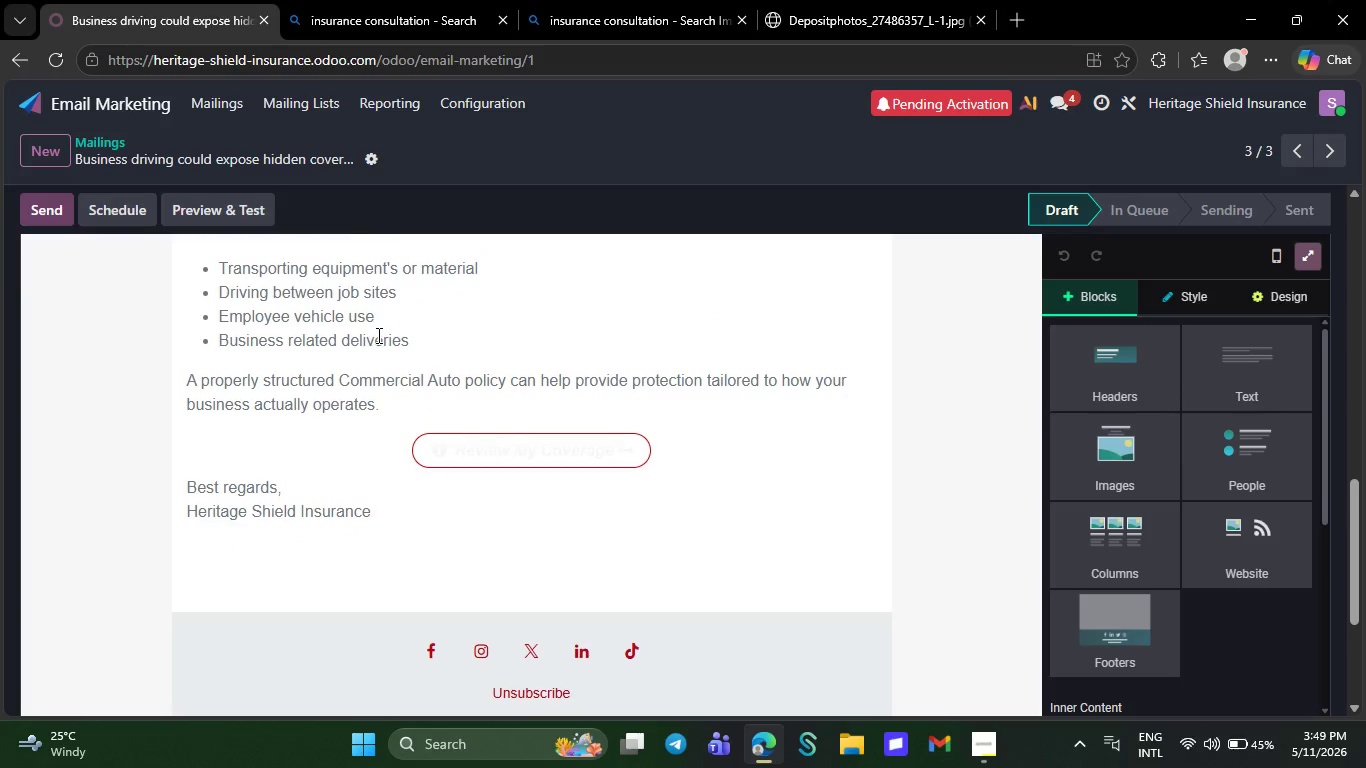 
wait(14.67)
 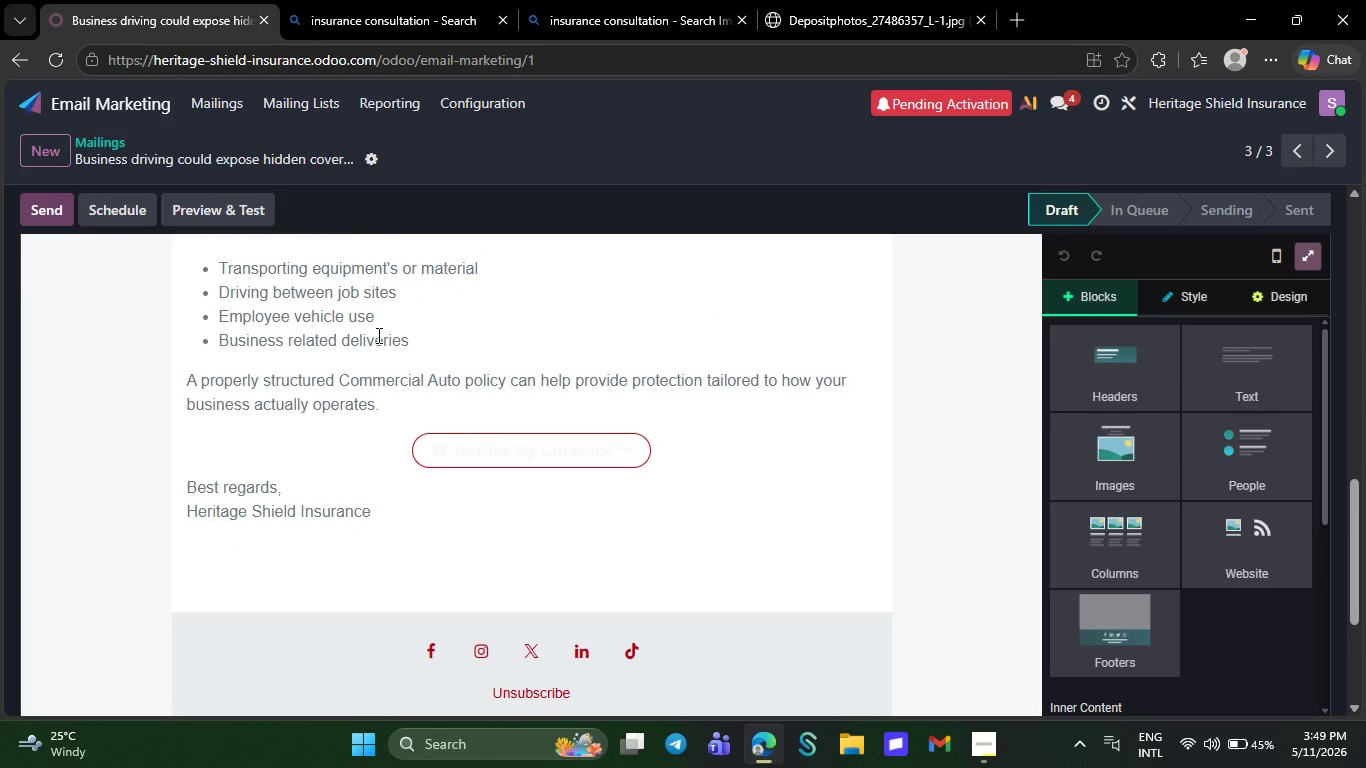 
left_click_drag(start_coordinate=[397, 404], to_coordinate=[308, 613])
 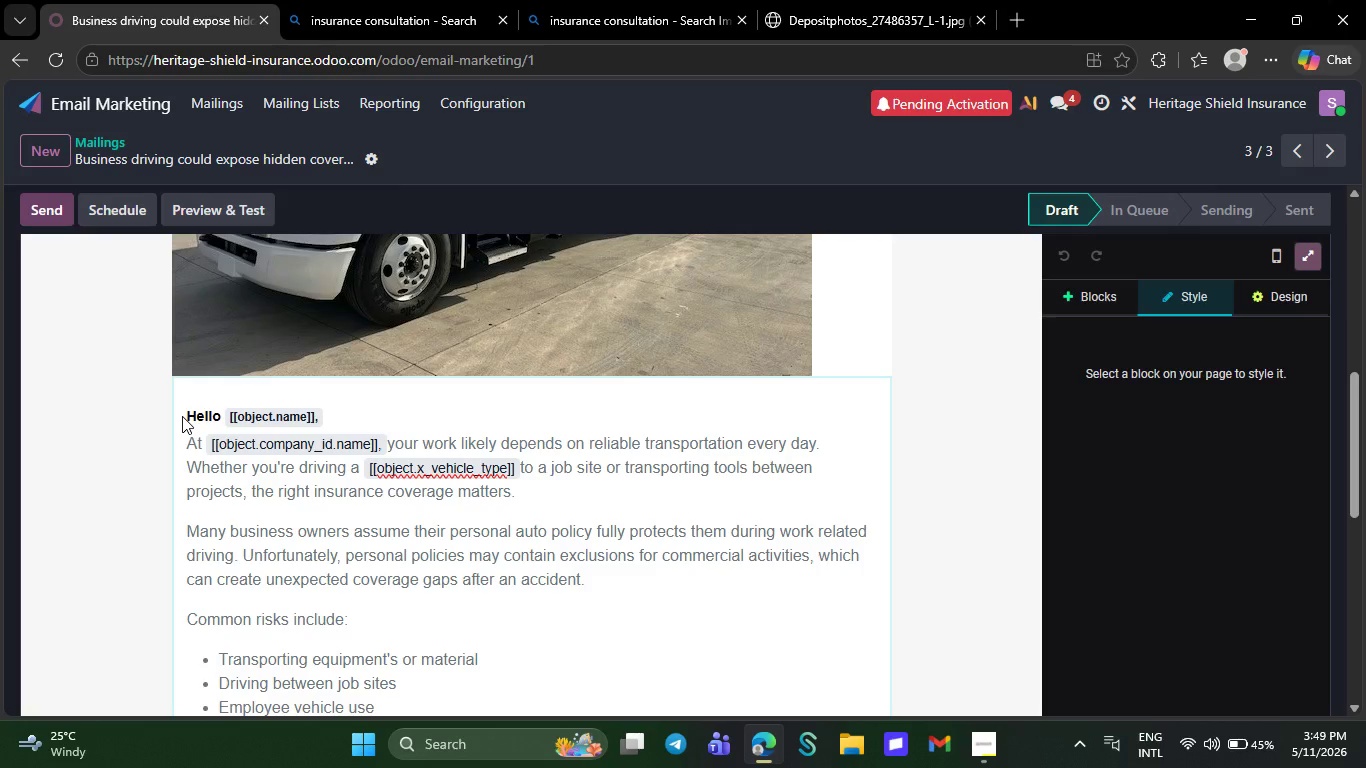 
wait(5.19)
 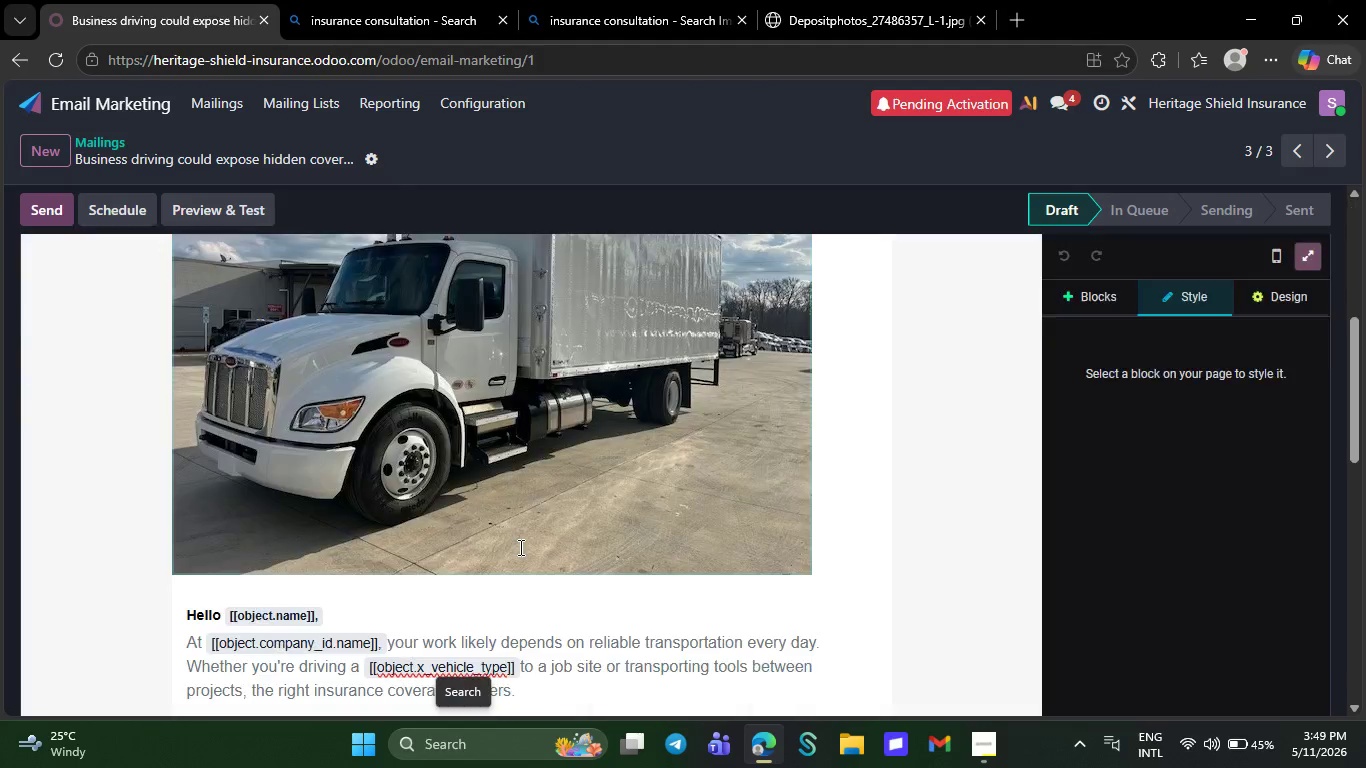 
left_click_drag(start_coordinate=[182, 416], to_coordinate=[411, 709])
 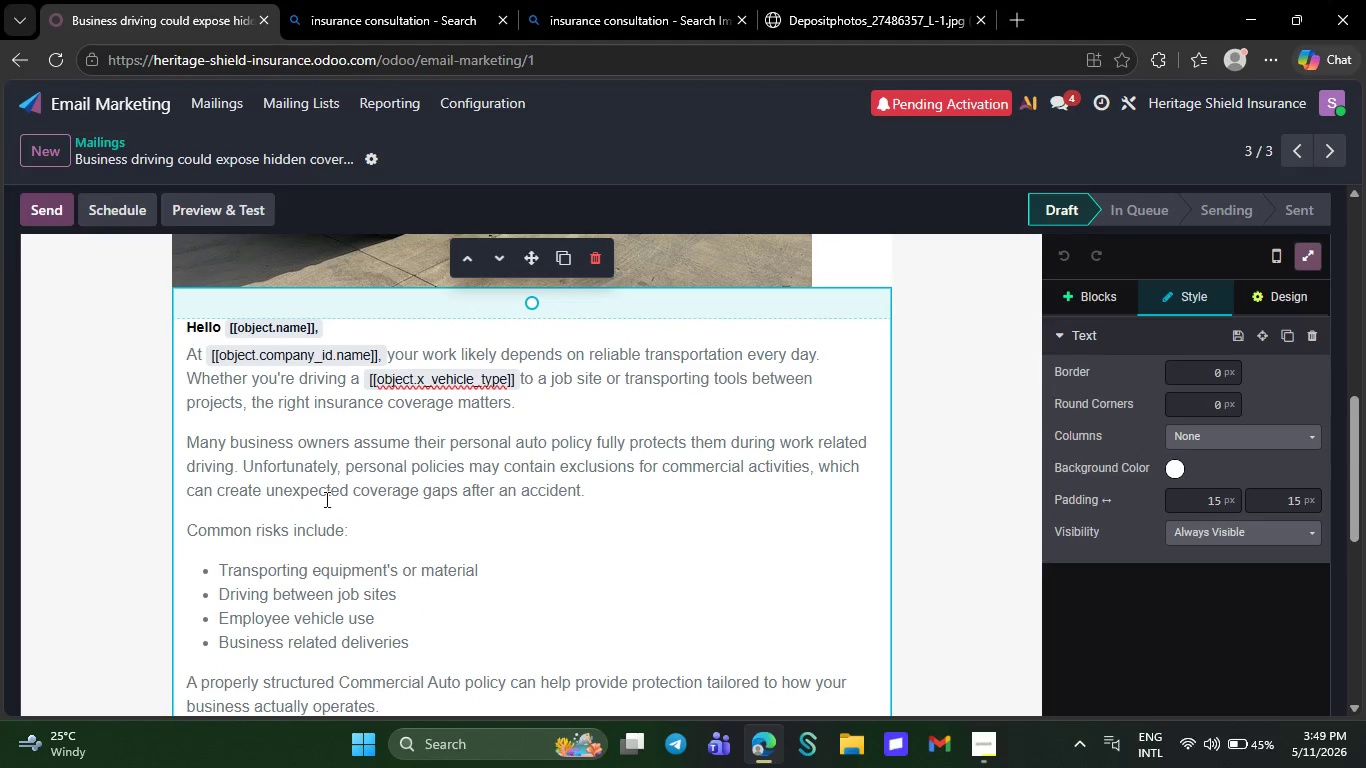 
left_click_drag(start_coordinate=[184, 329], to_coordinate=[178, 321])
 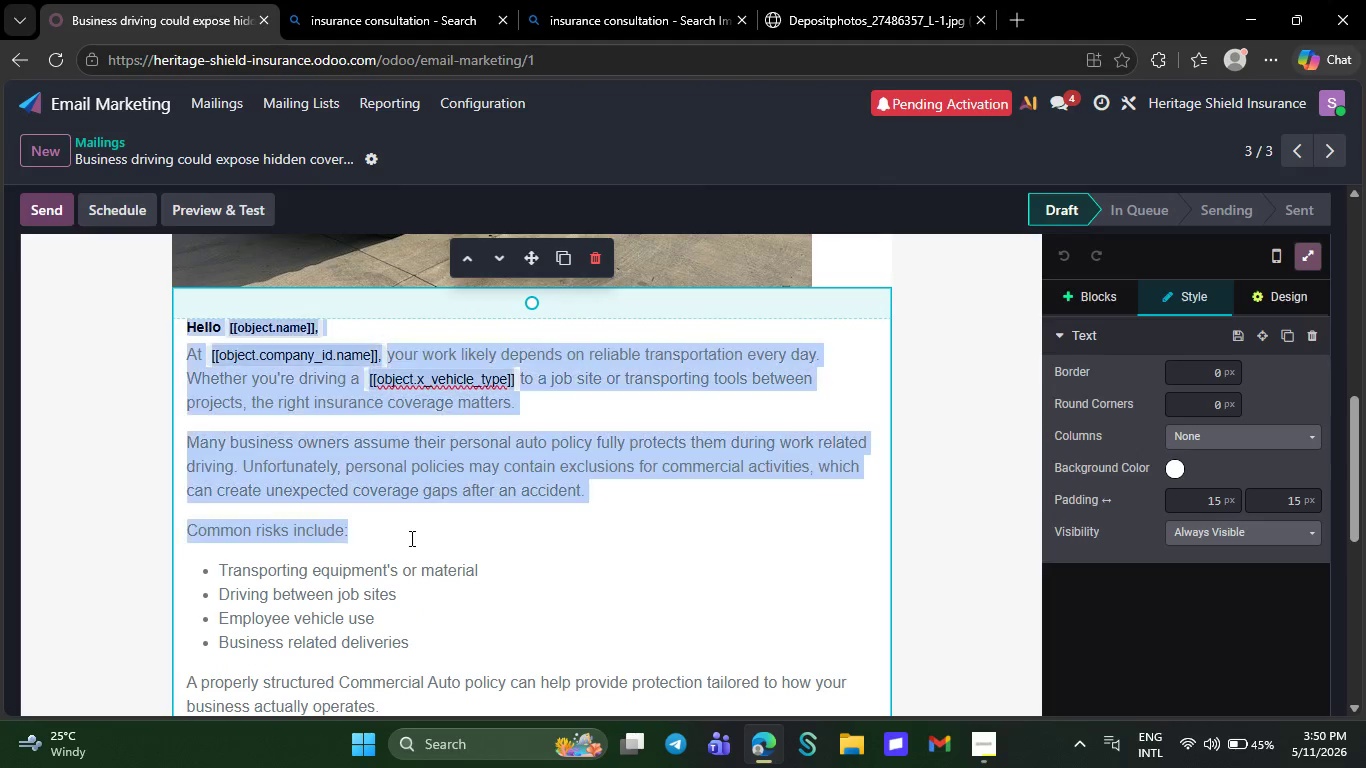 
left_click_drag(start_coordinate=[186, 325], to_coordinate=[489, 399])
 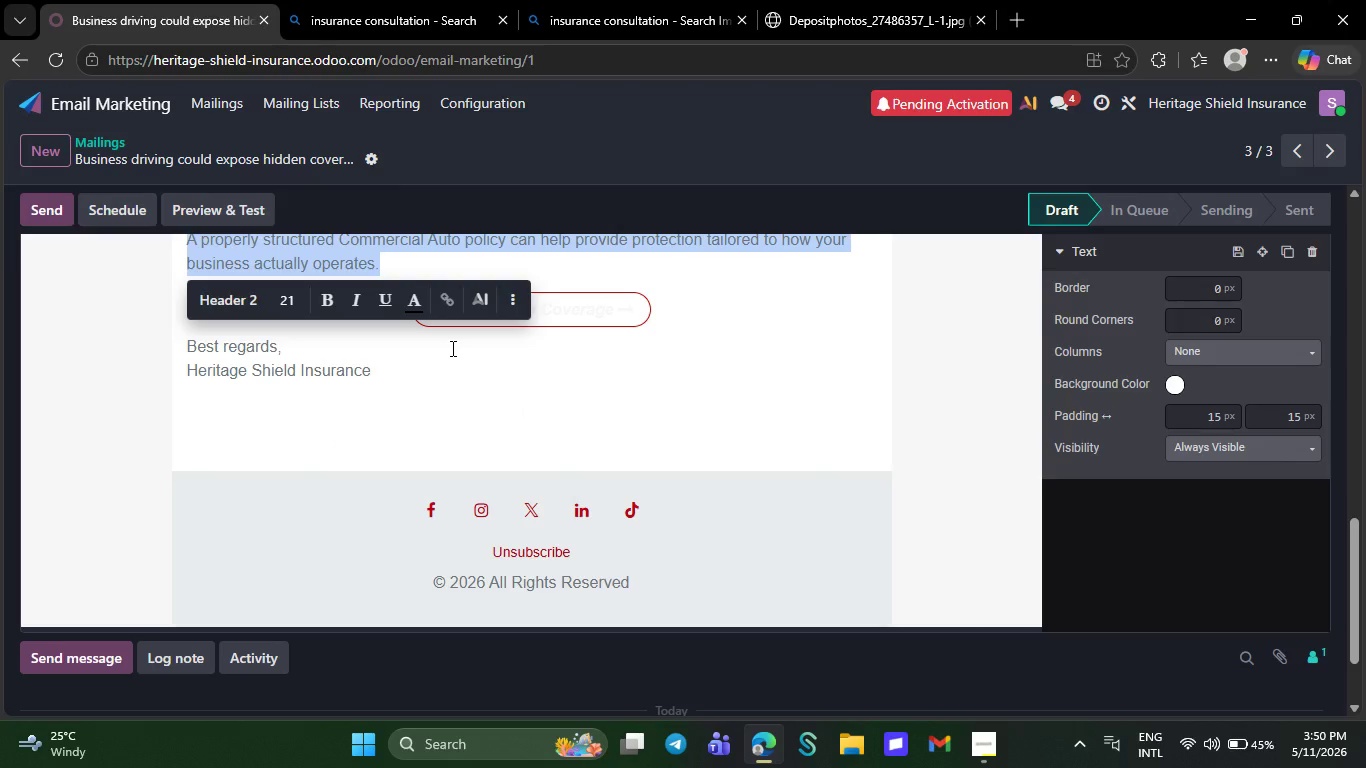 
key(Control+C)
 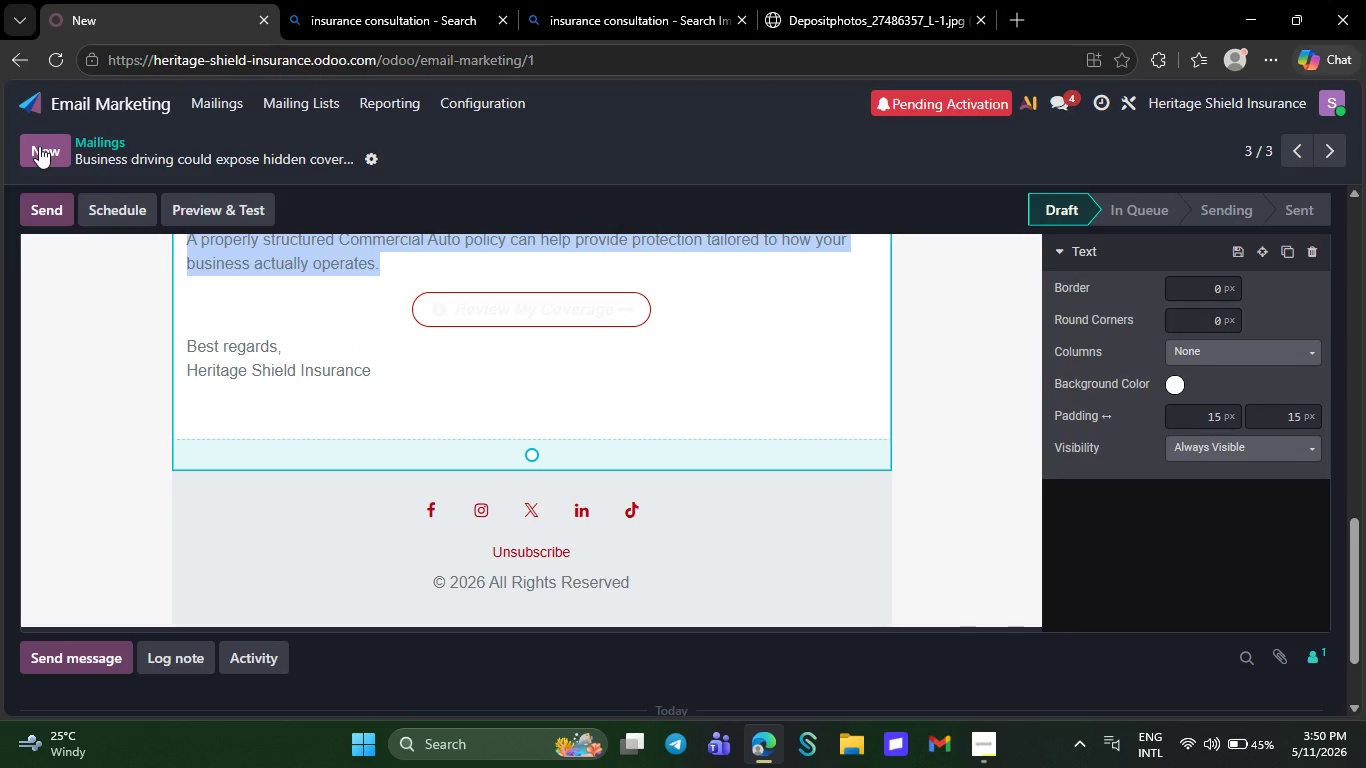 
left_click([39, 146])
 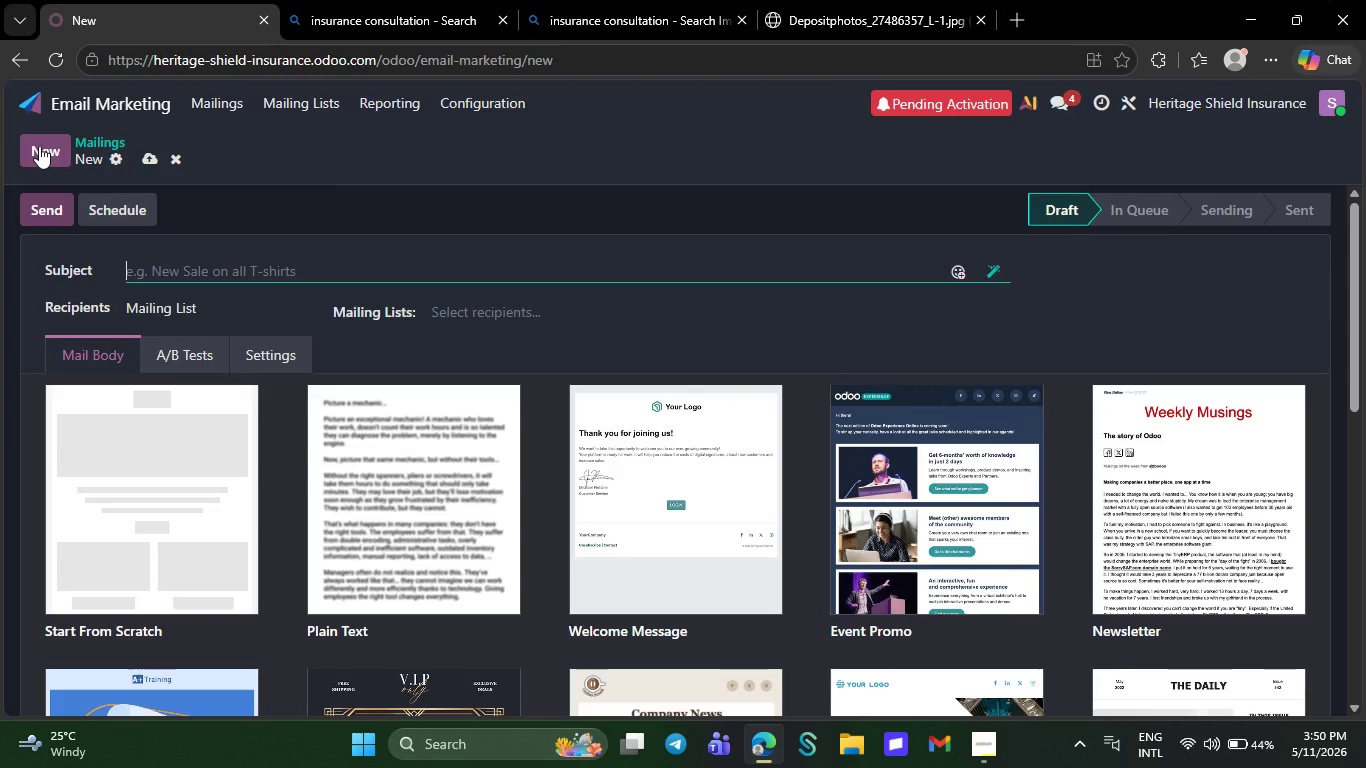 
wait(24.91)
 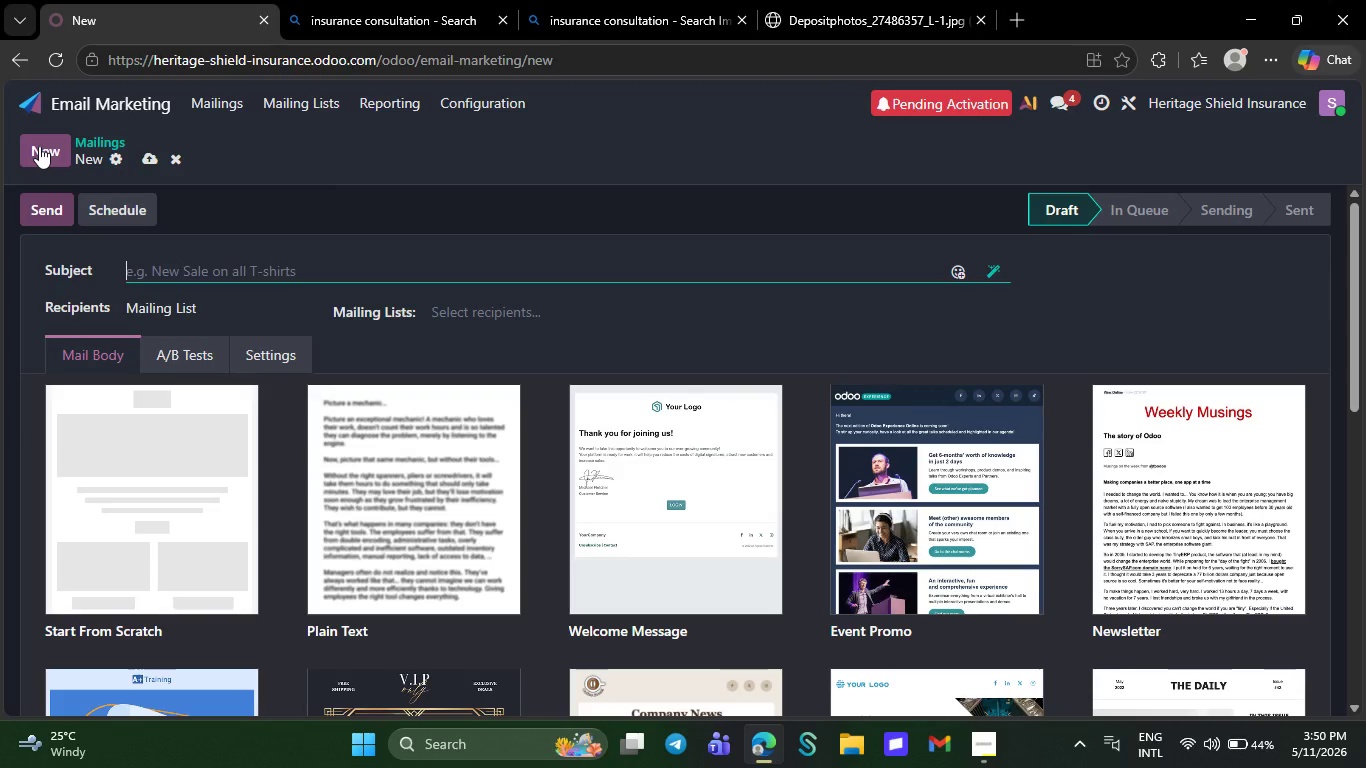 
left_click([119, 366])
 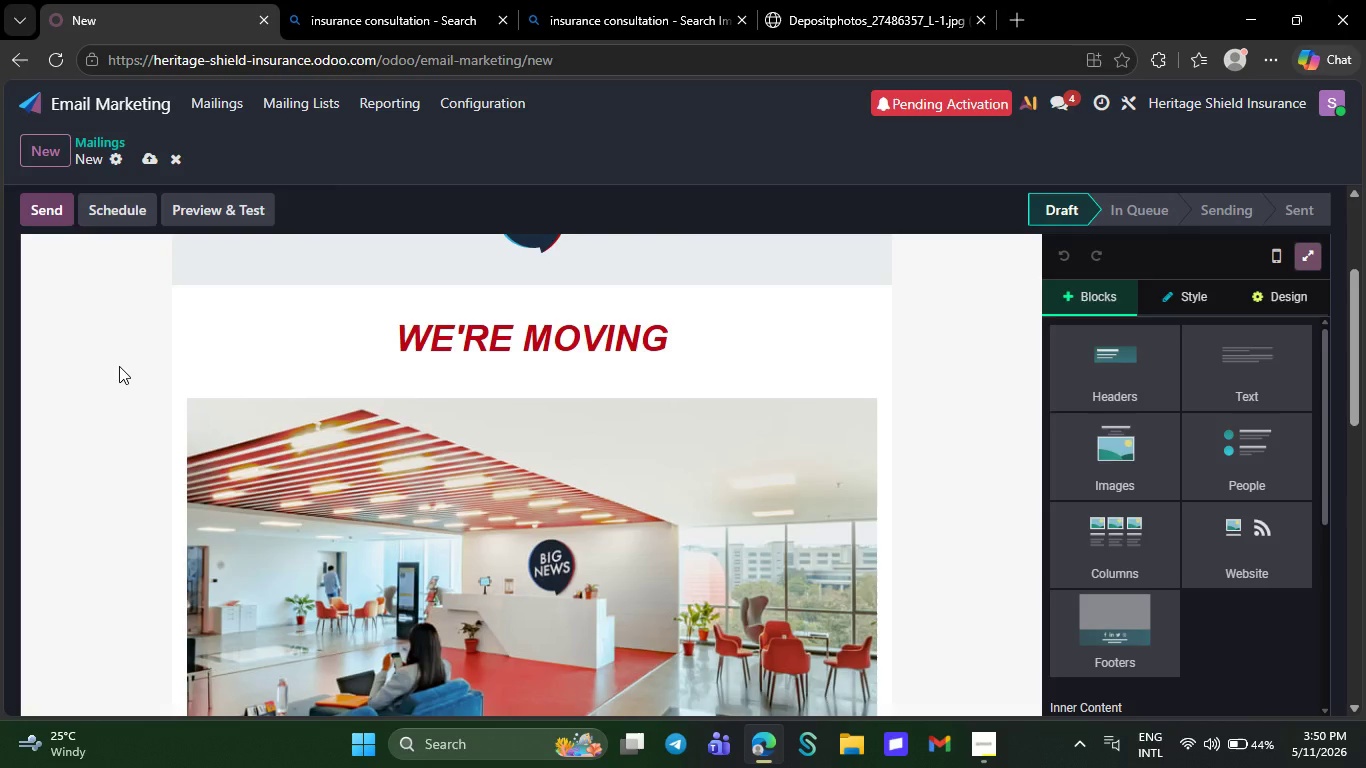 
wait(15.53)
 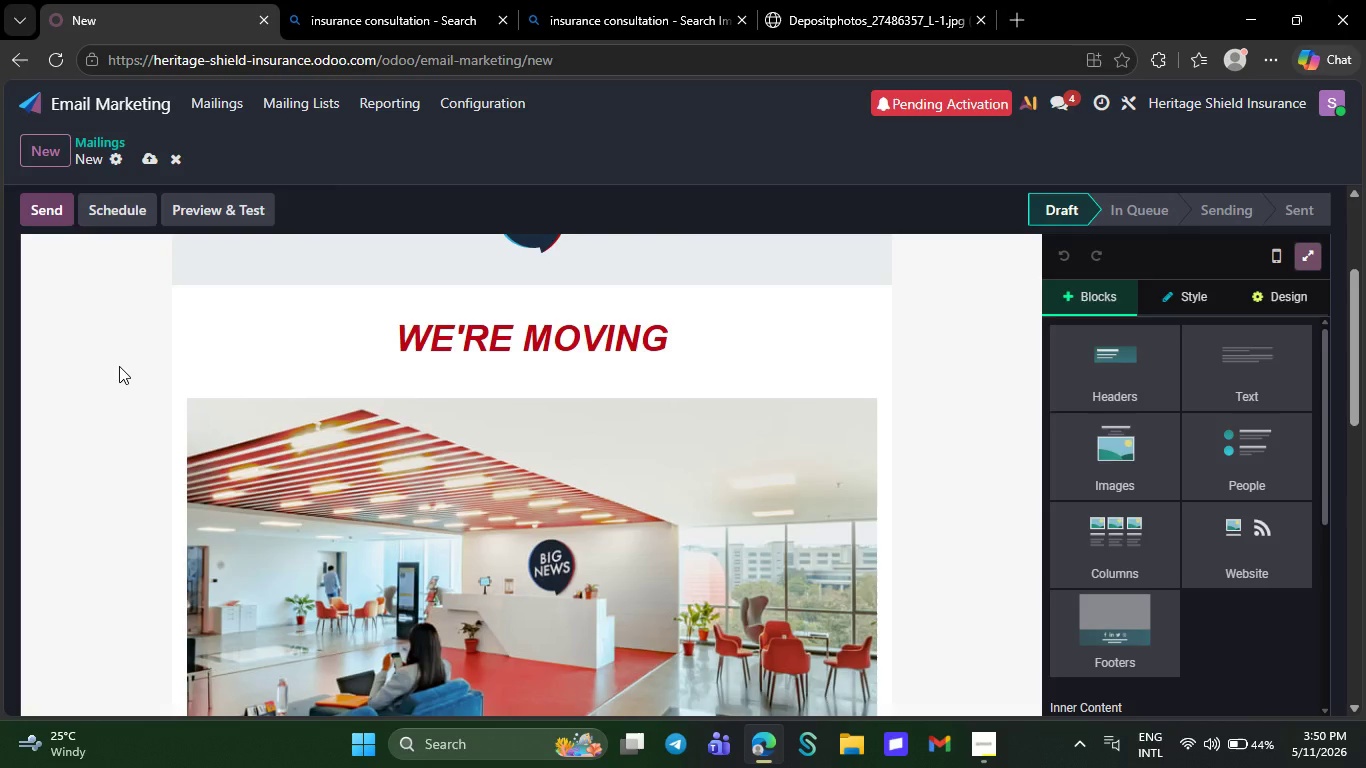 
left_click_drag(start_coordinate=[291, 611], to_coordinate=[162, 368])
 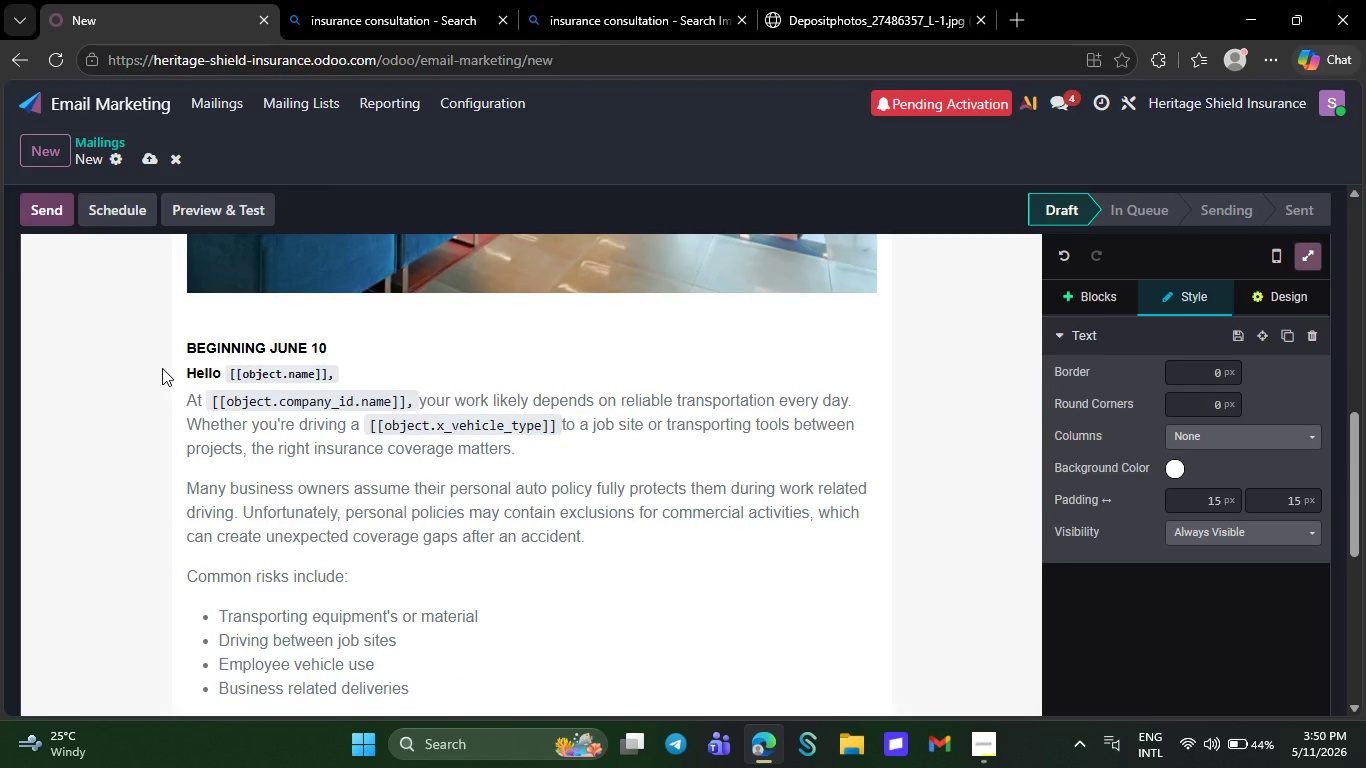 
key(Control+V)
 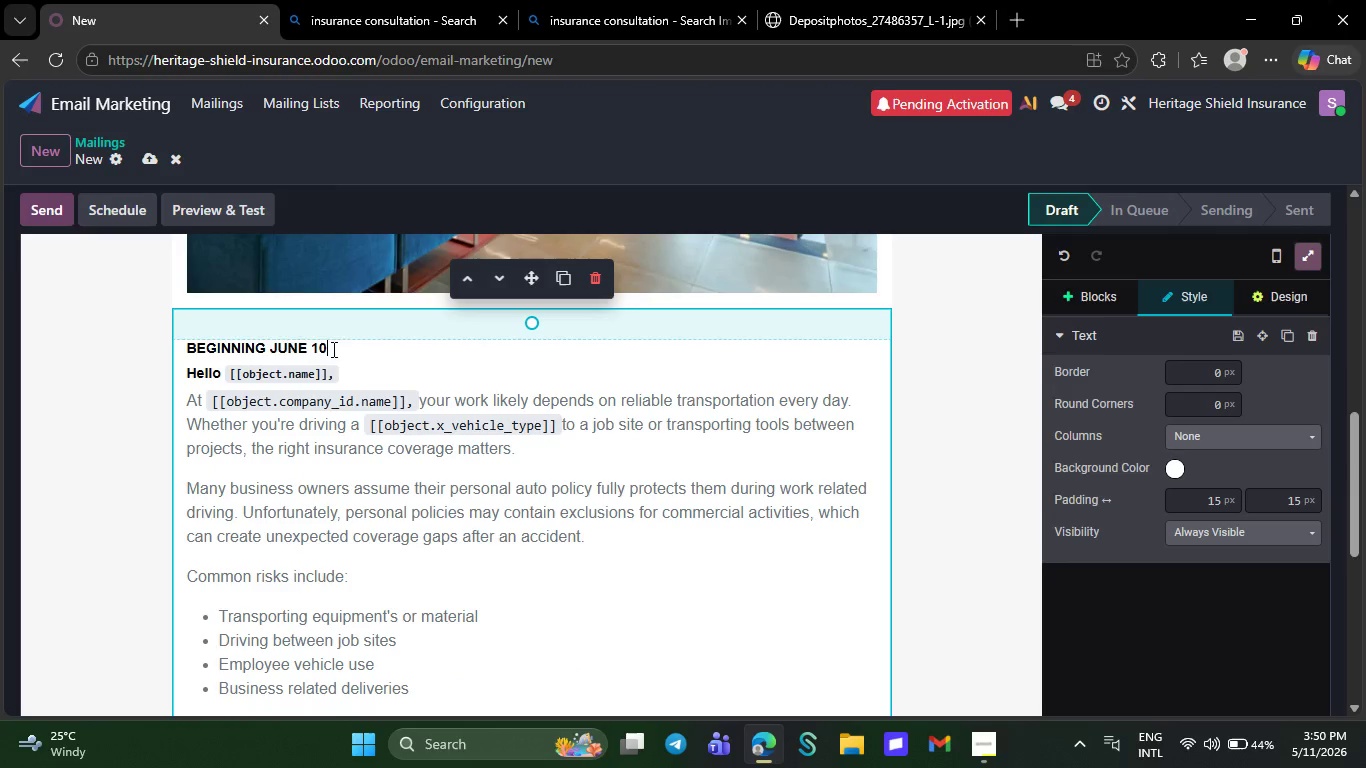 
left_click_drag(start_coordinate=[332, 349], to_coordinate=[178, 350])
 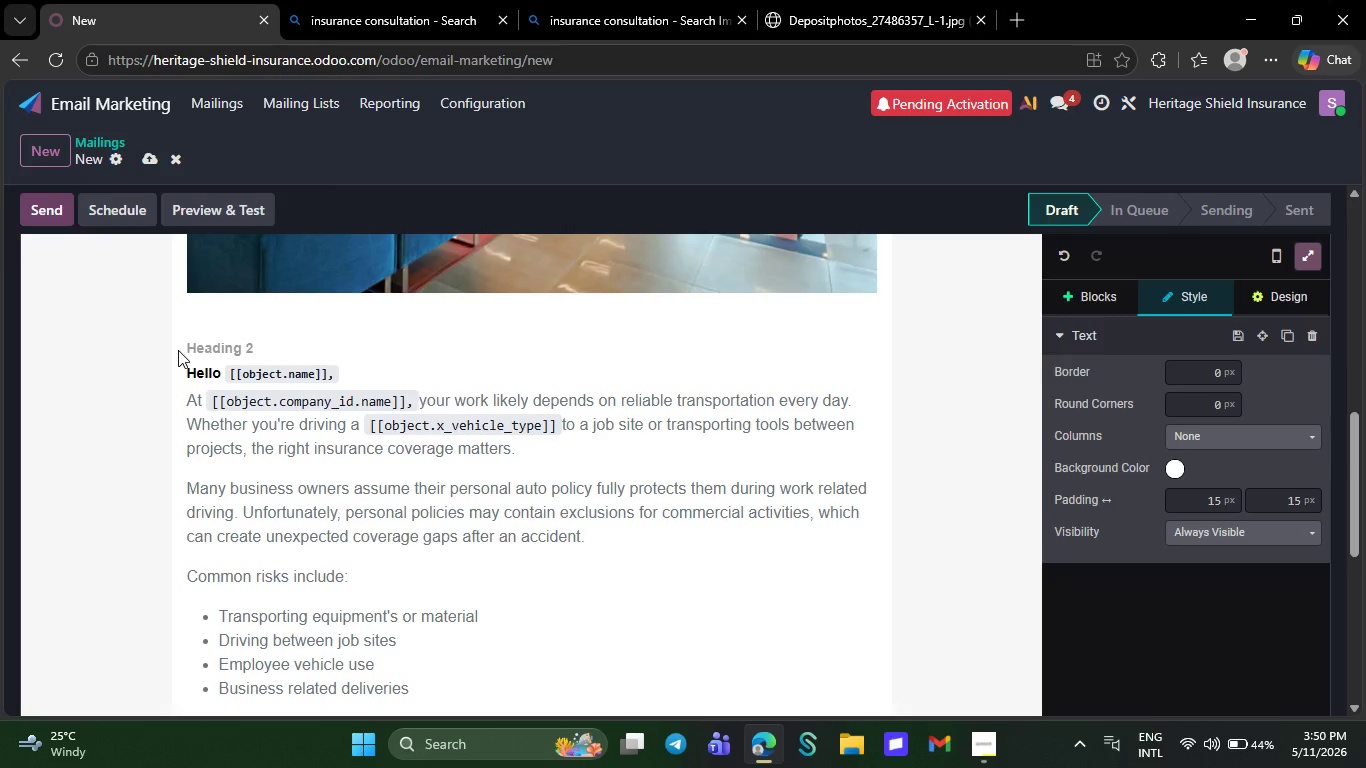 
key(Backspace)
 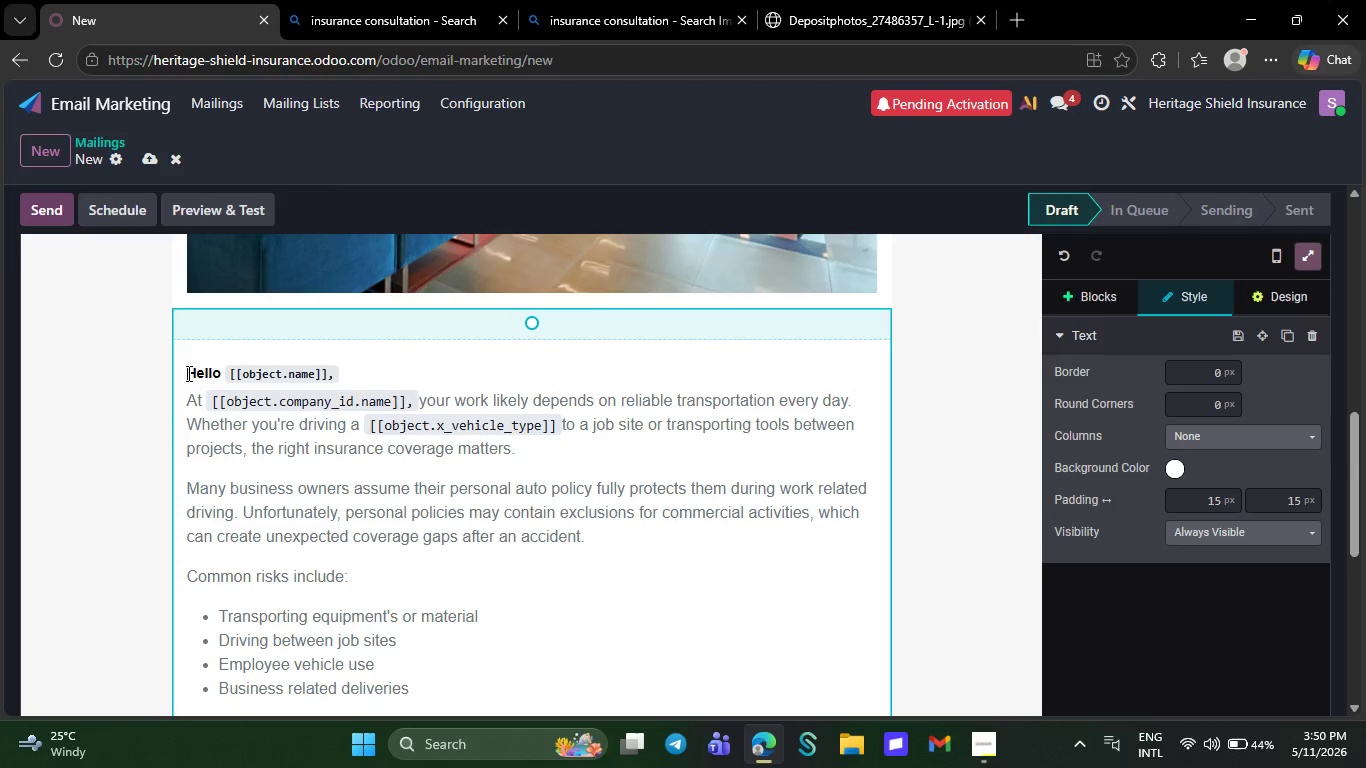 
left_click([187, 373])
 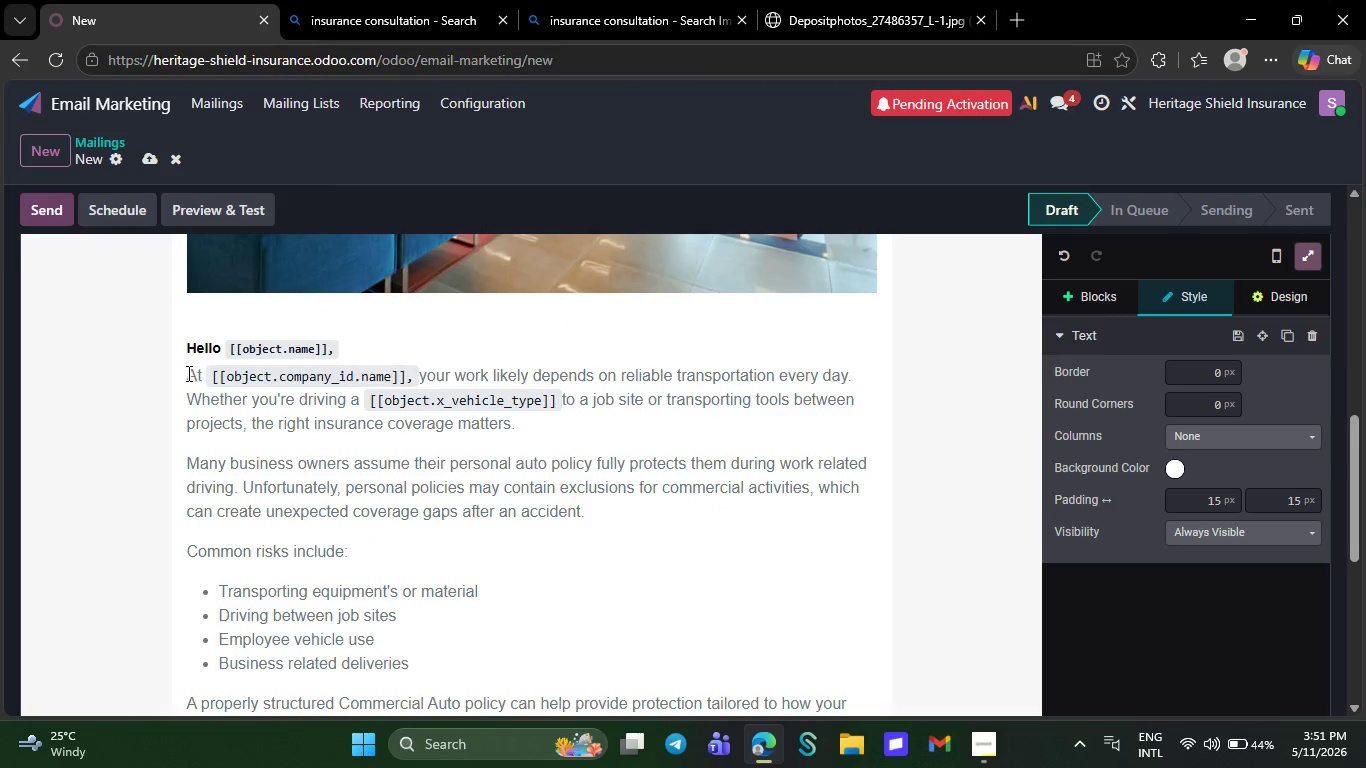 
key(Backspace)
 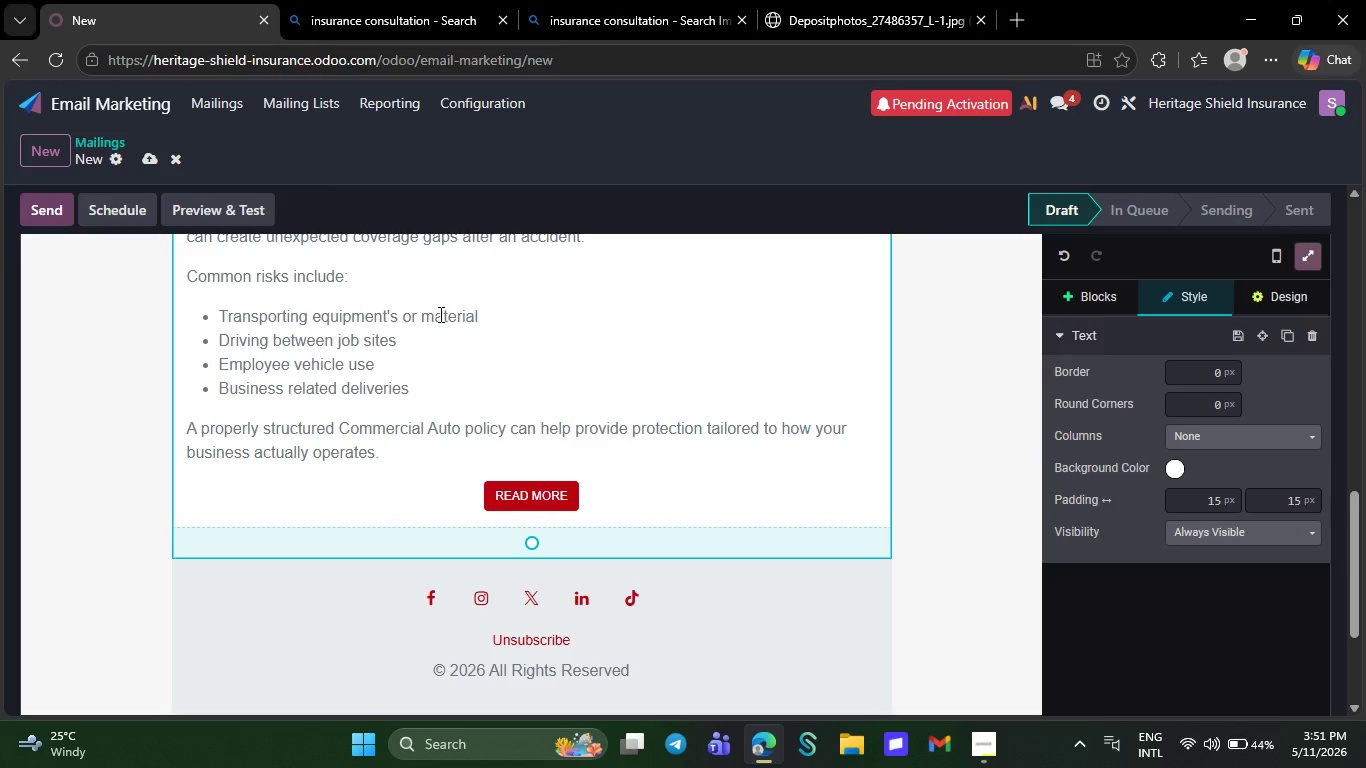 
wait(26.56)
 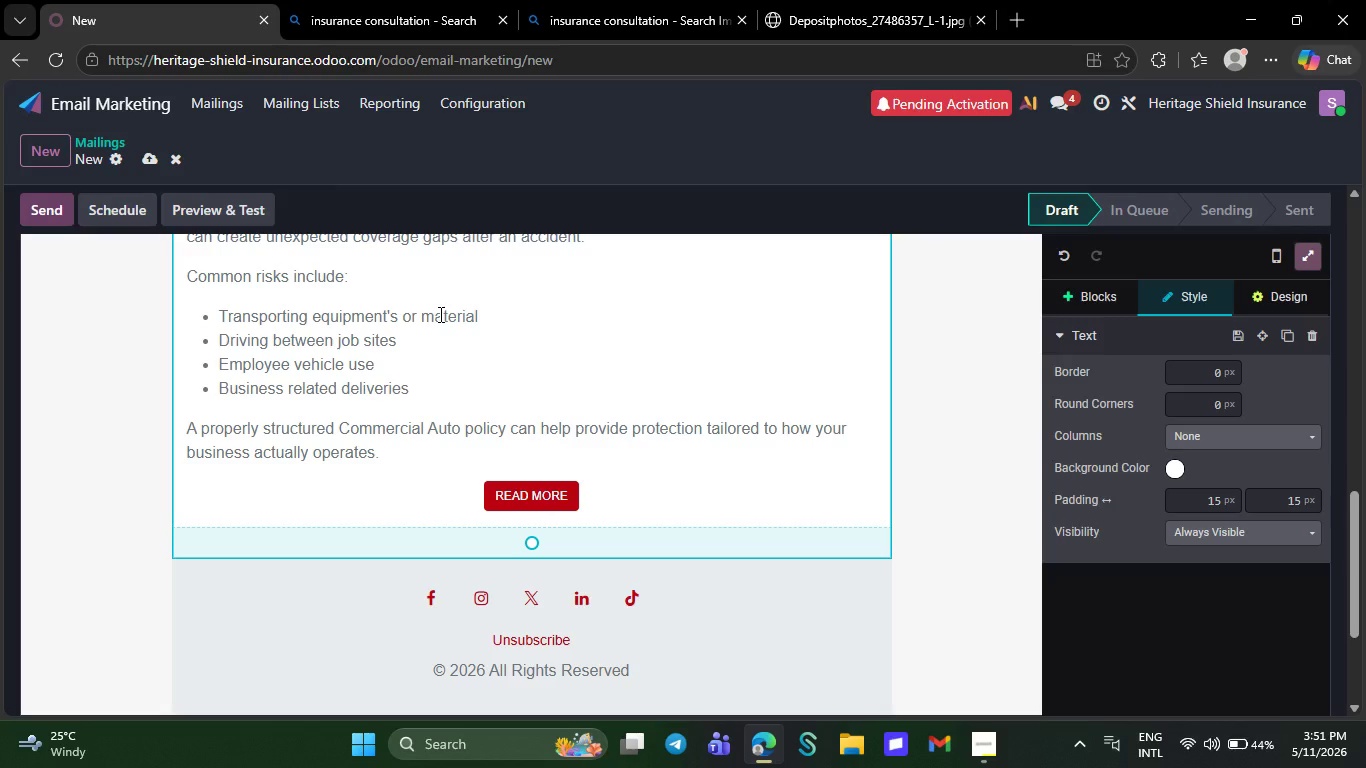 
left_click([228, 264])
 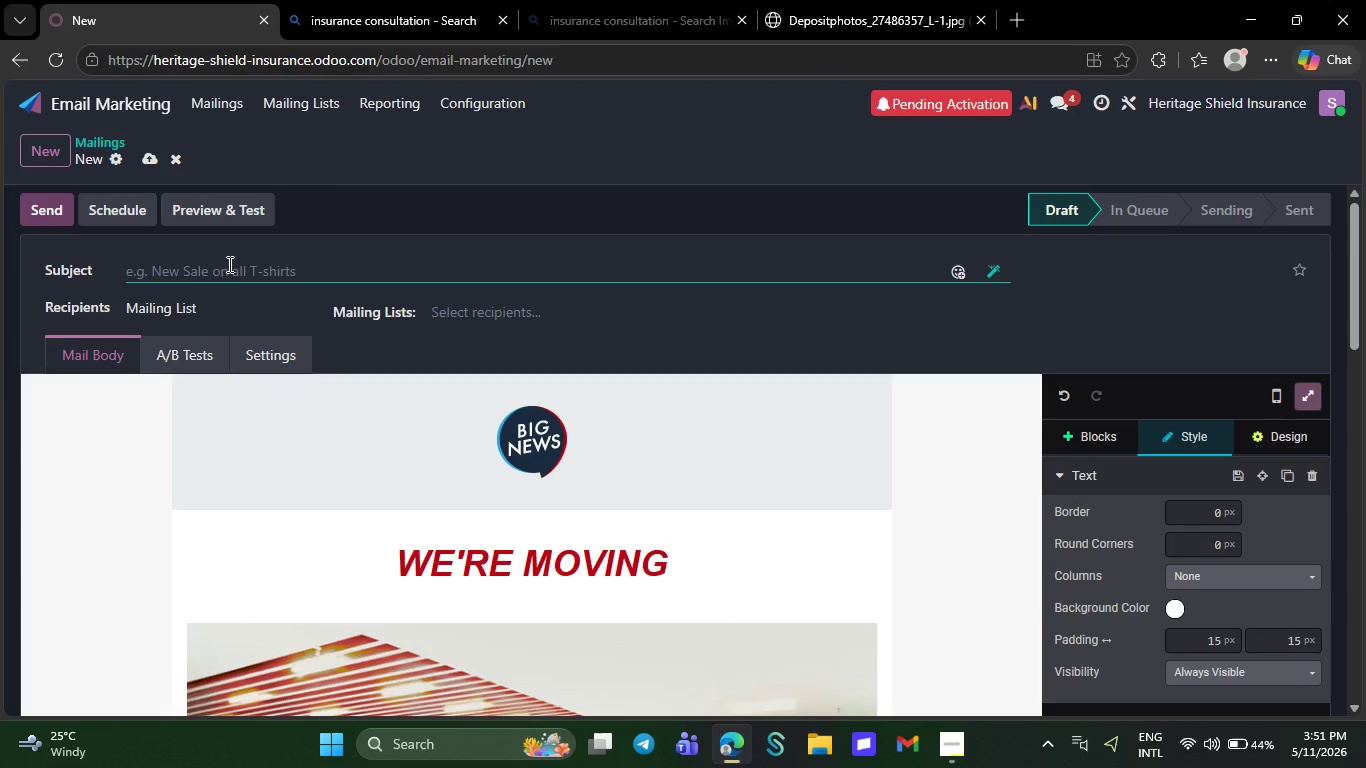 
wait(12.25)
 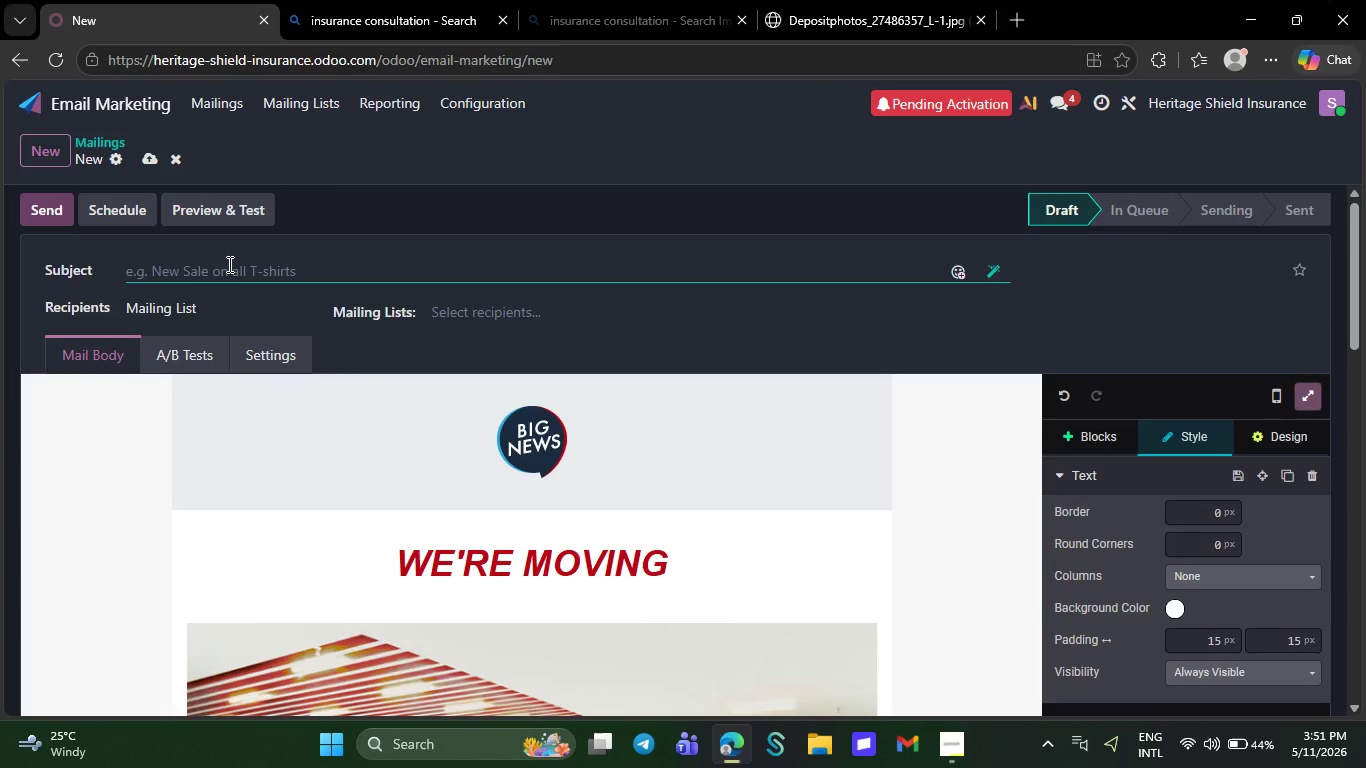 
key(CapsLock)
 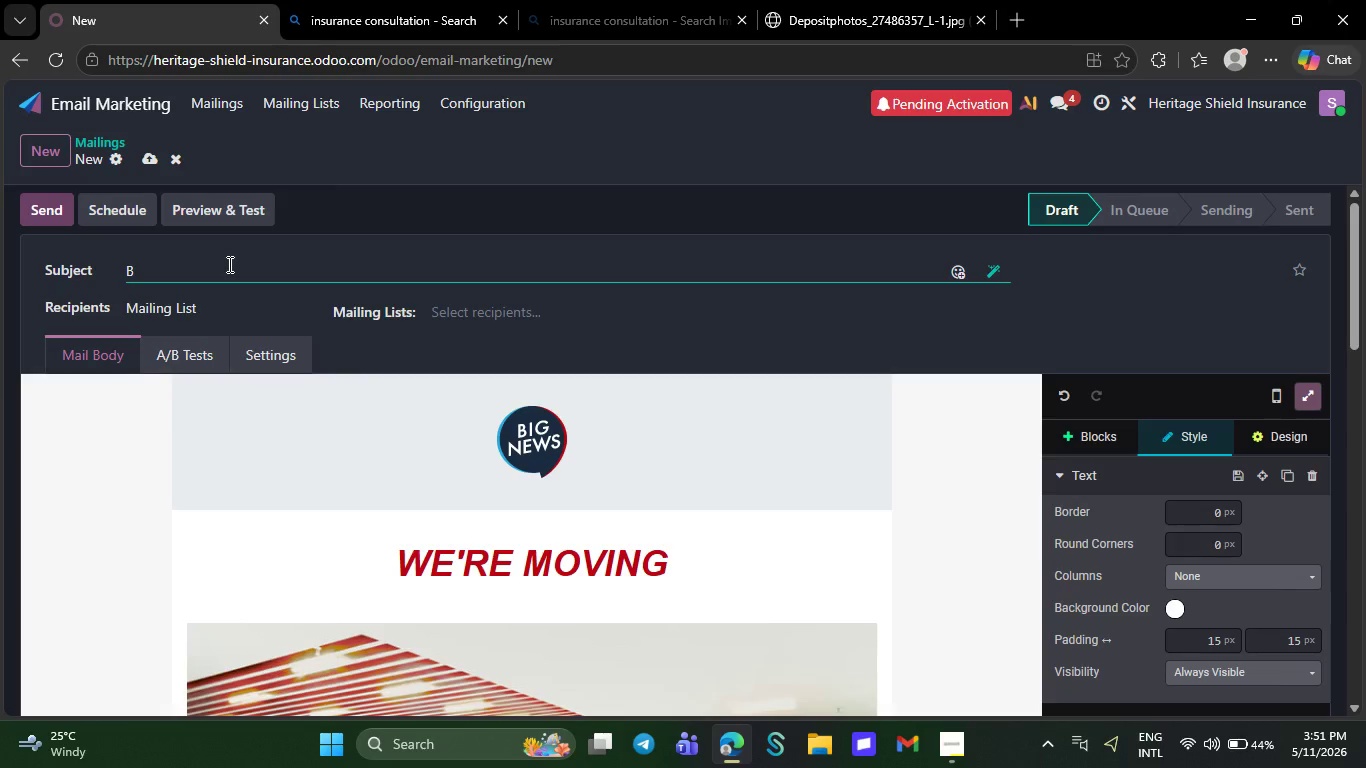 
key(B)
 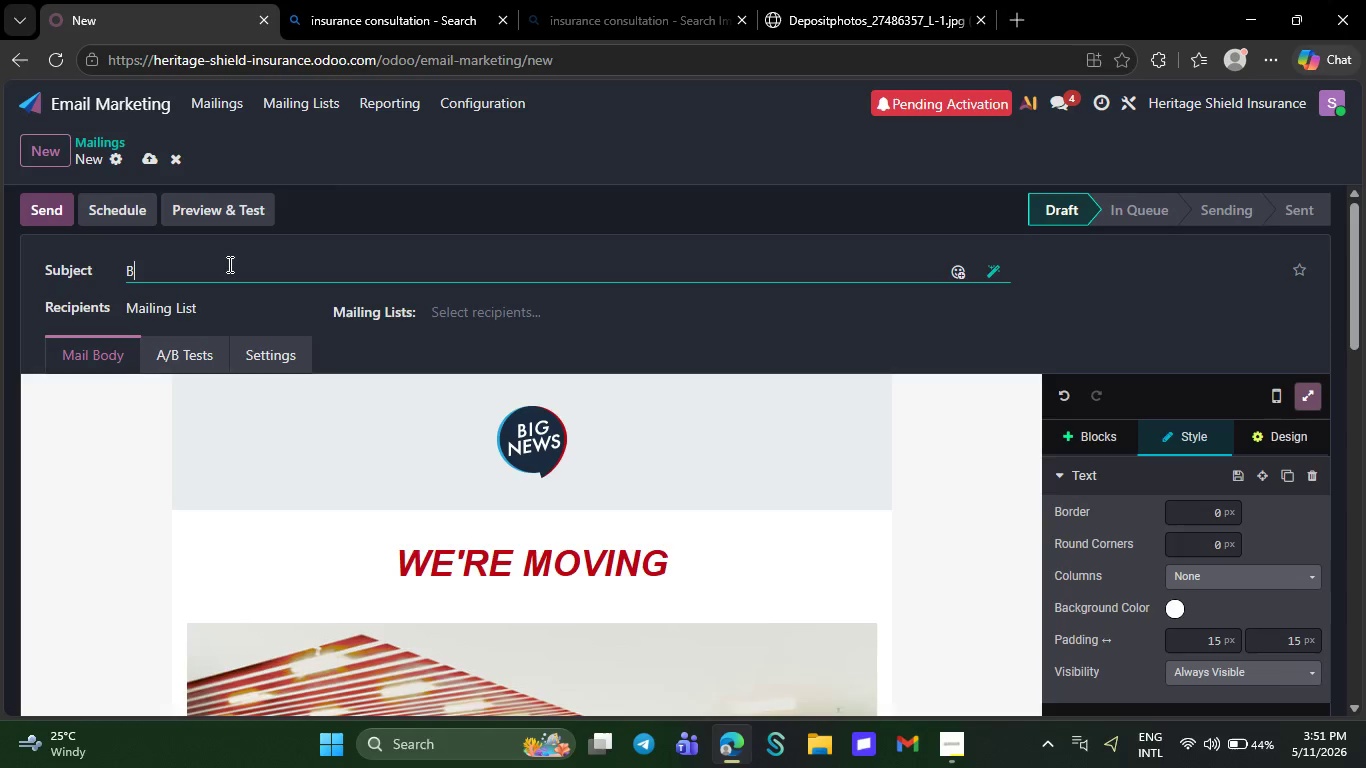 
key(CapsLock)
 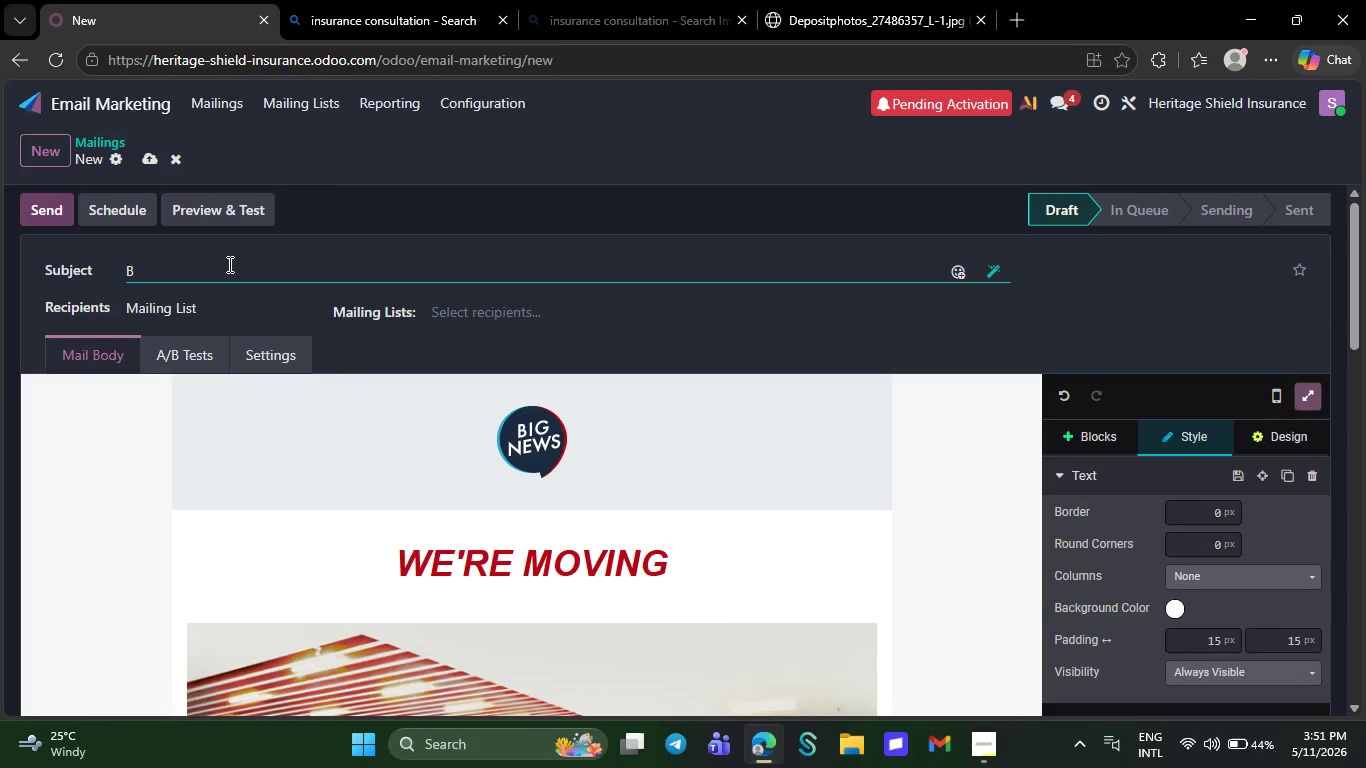 
wait(20.36)
 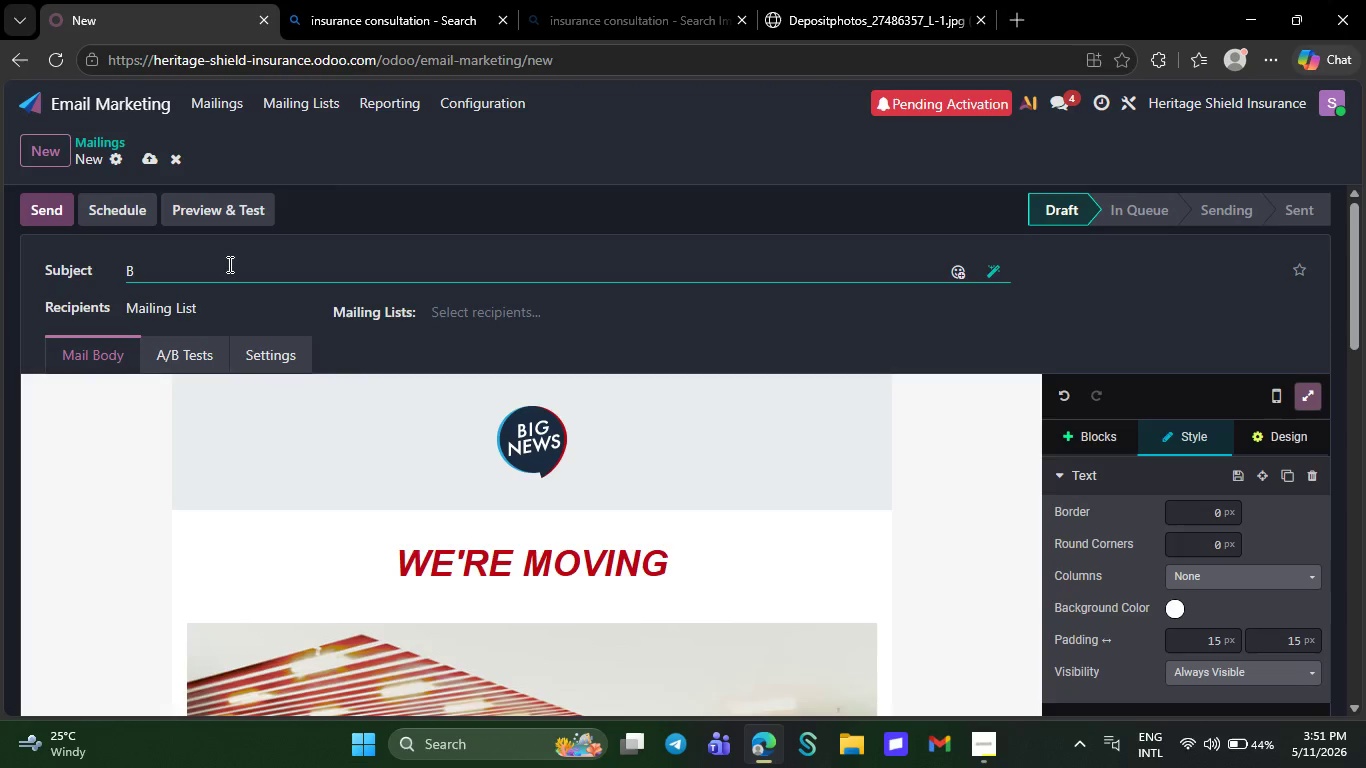 
type(usiness driving could expose hidden coverage gaps)
 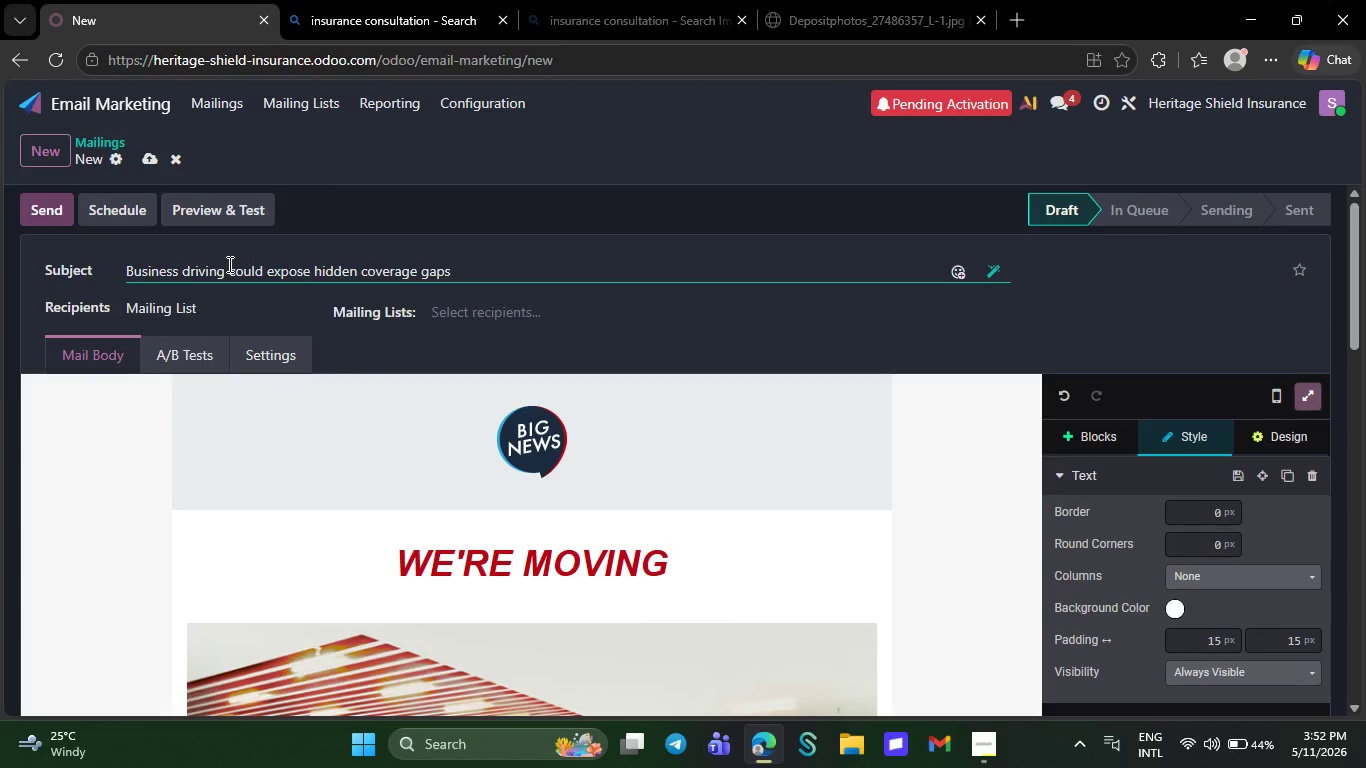 
wait(15.44)
 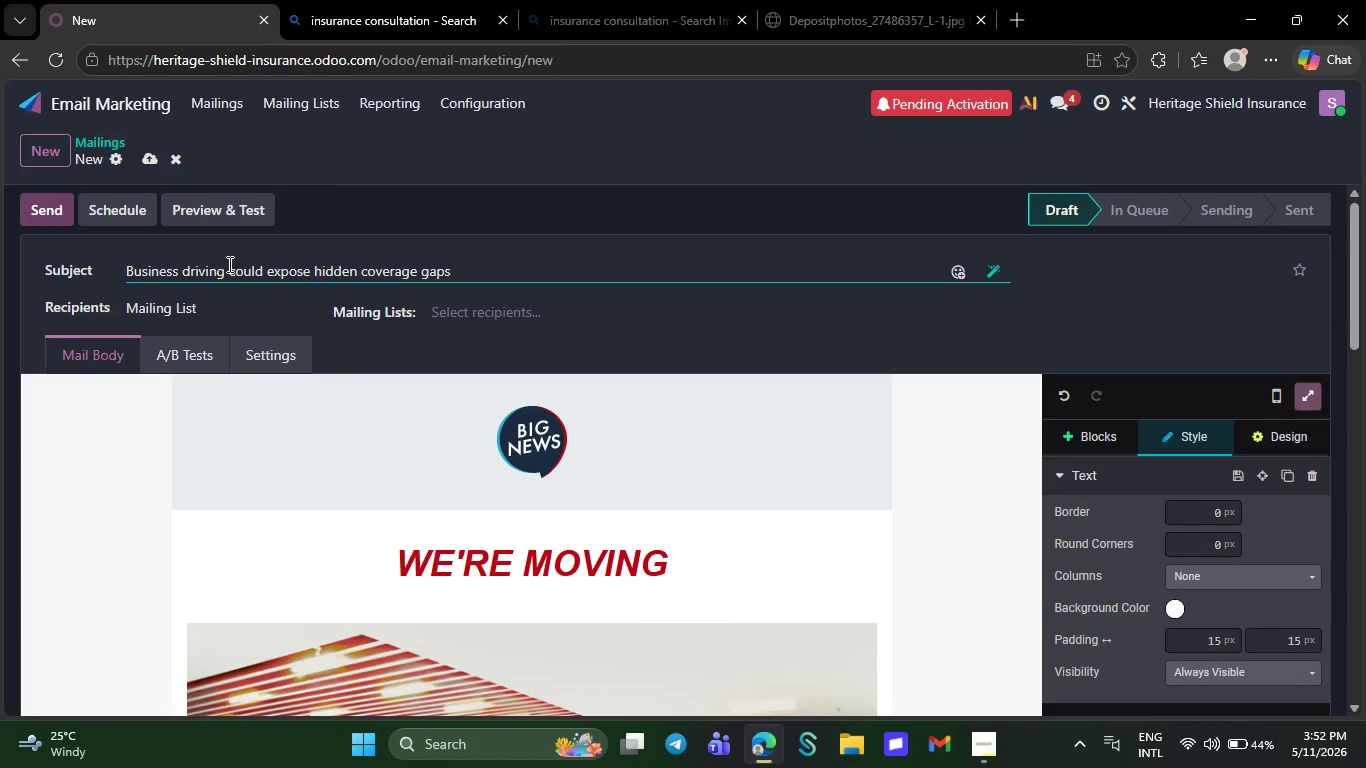 
left_click_drag(start_coordinate=[684, 568], to_coordinate=[389, 574])
 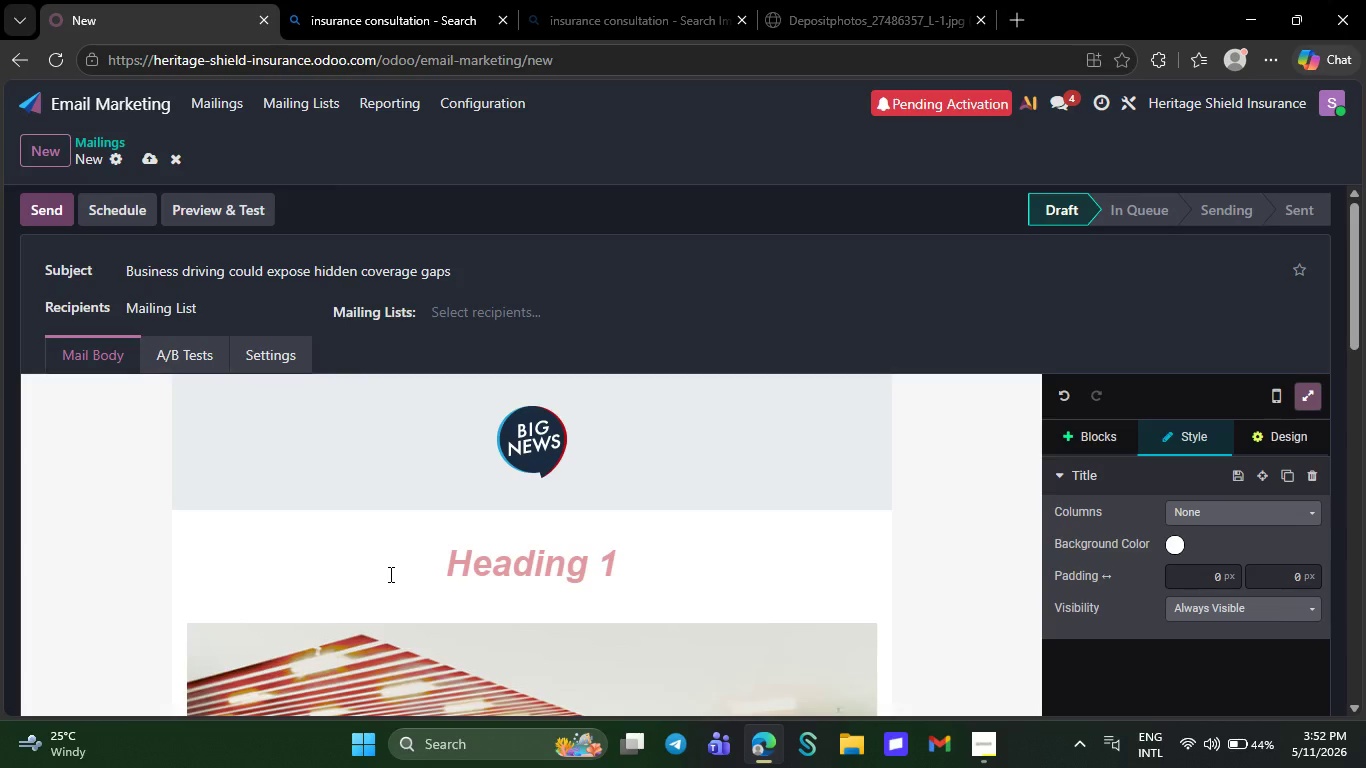 
key(Backspace)
 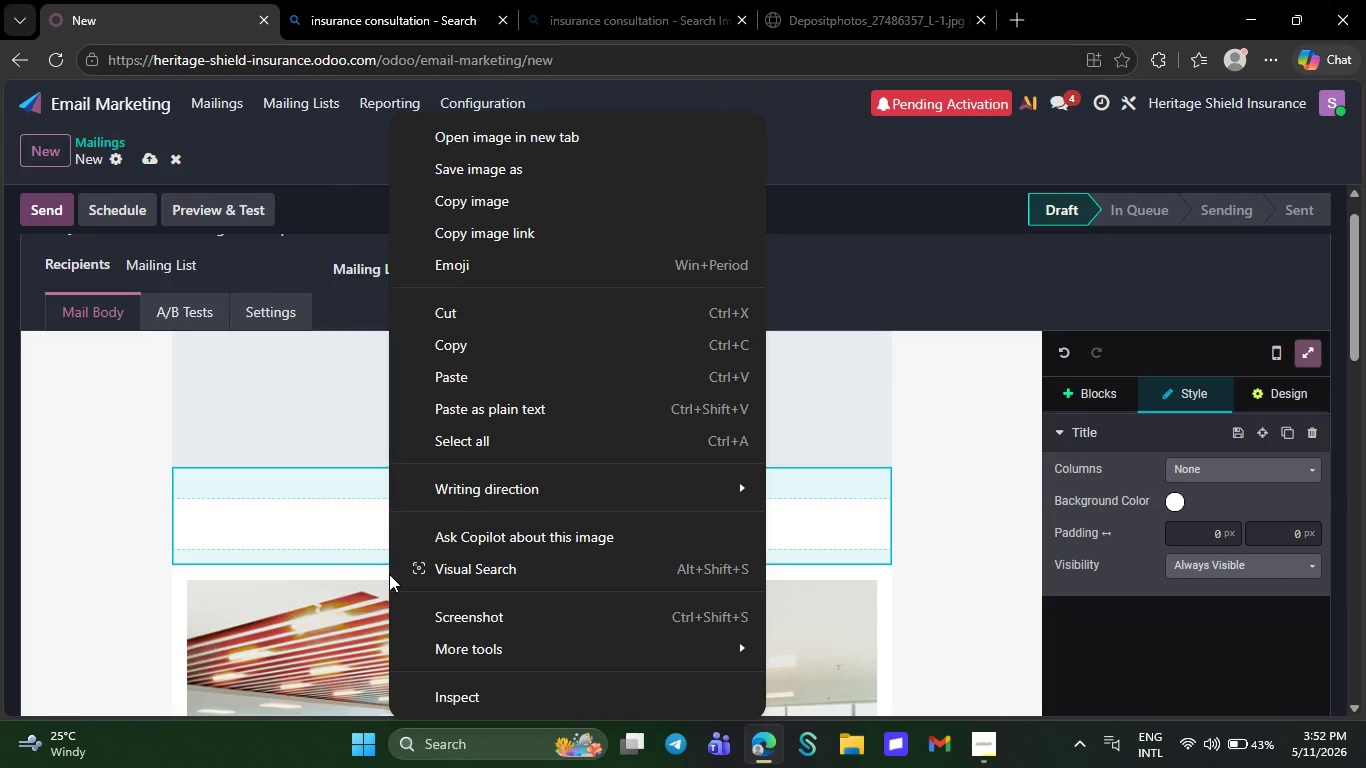 
right_click([389, 574])
 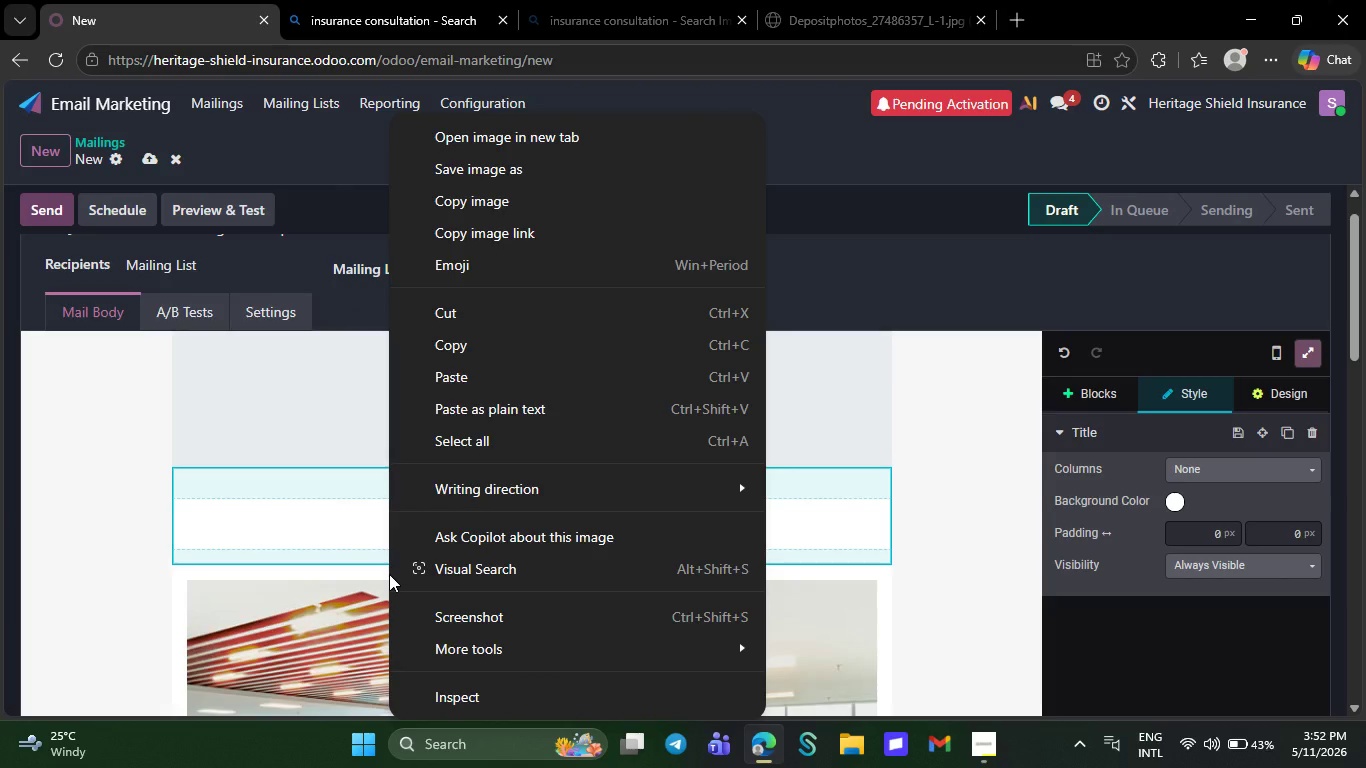 
wait(9.55)
 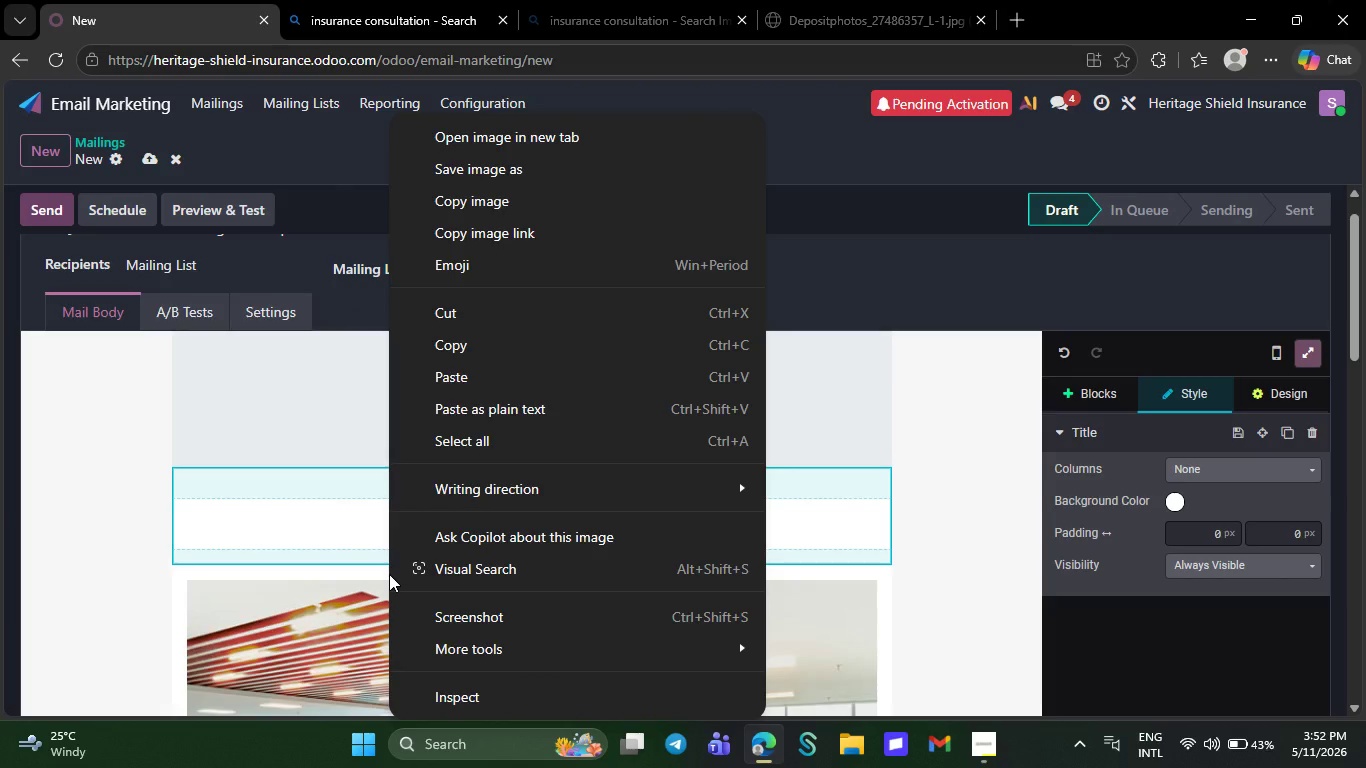 
left_click([327, 496])
 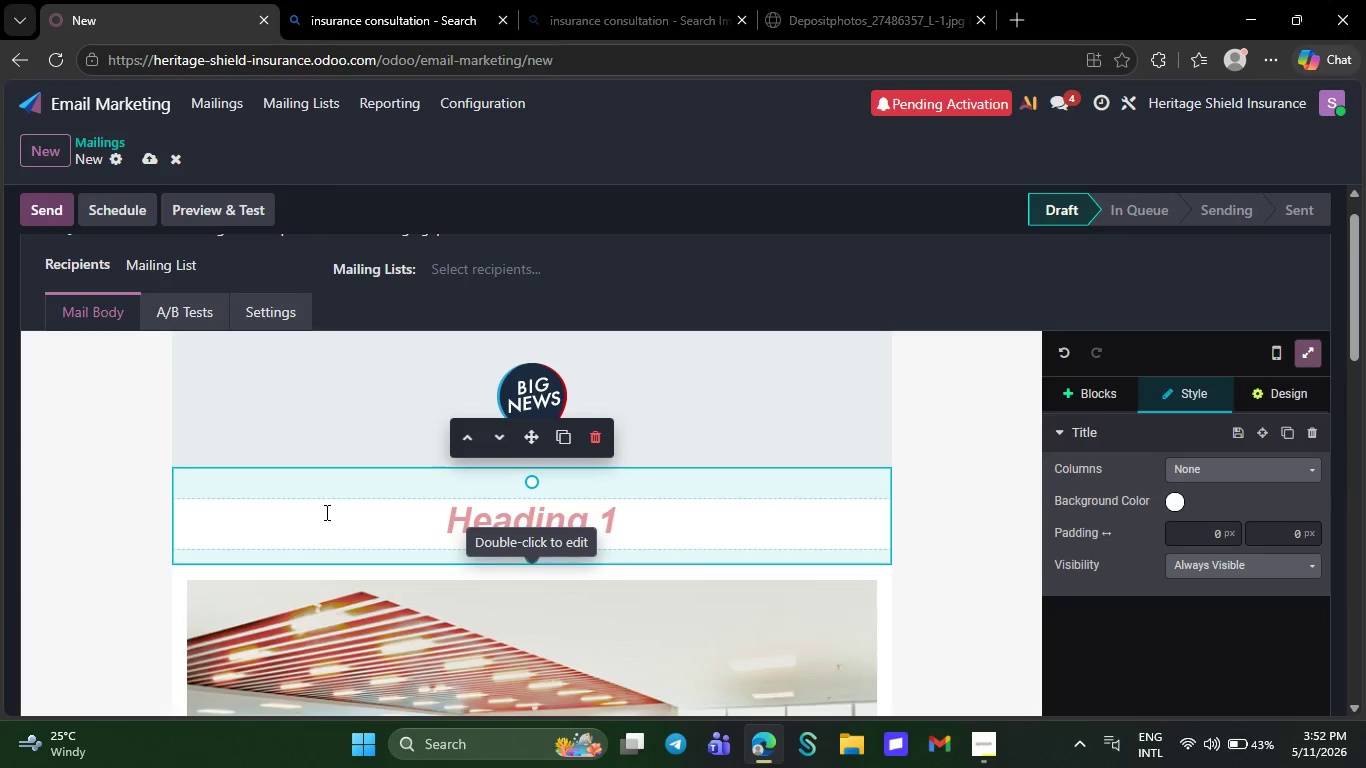 
left_click([325, 512])
 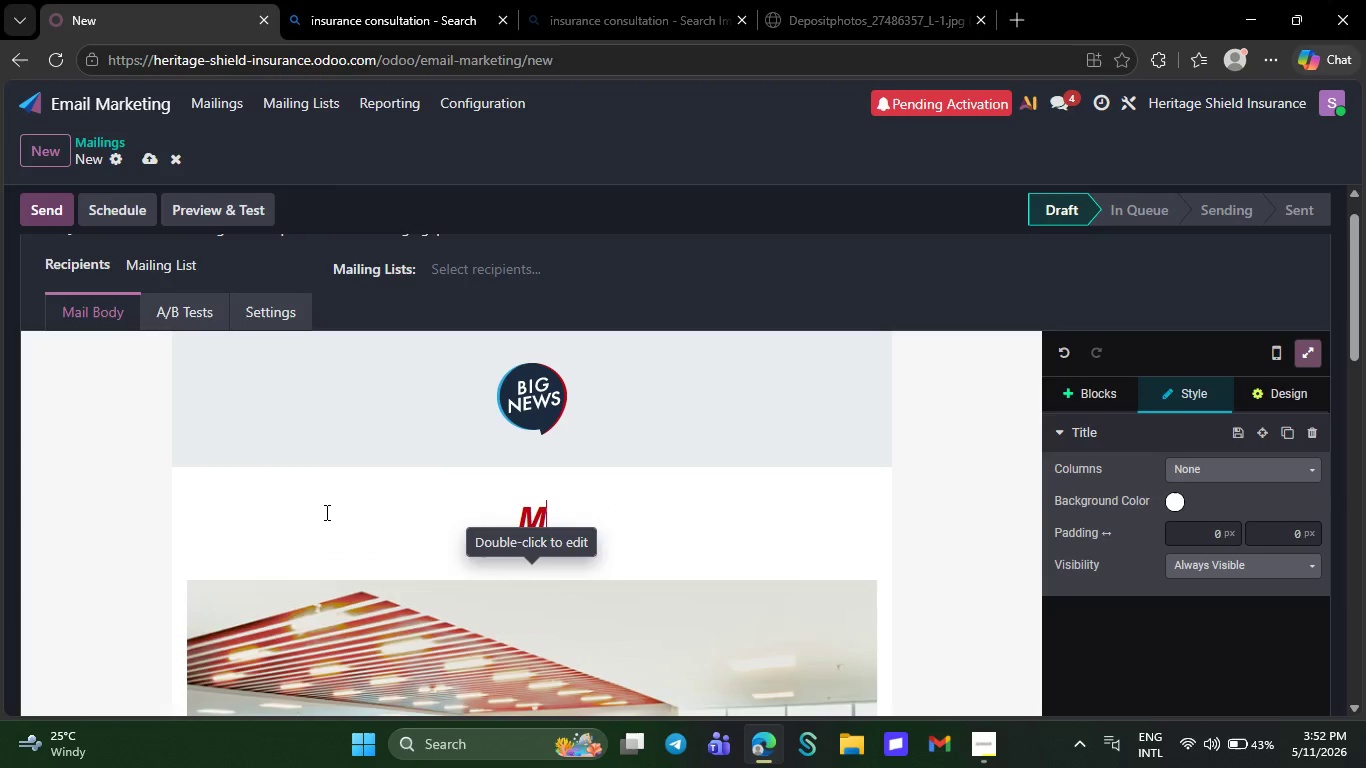 
type(Many contractors discover coverage gaps after an acciden)
 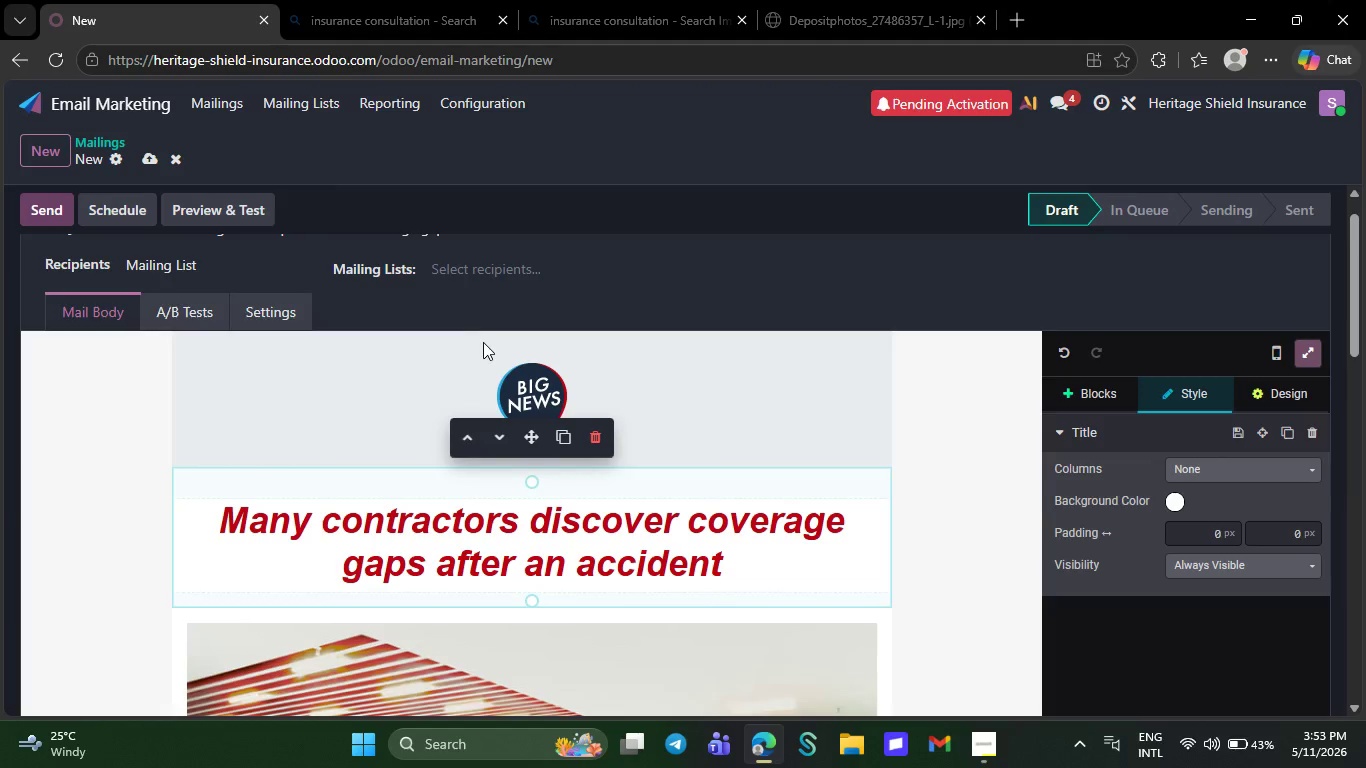 
key(T)
 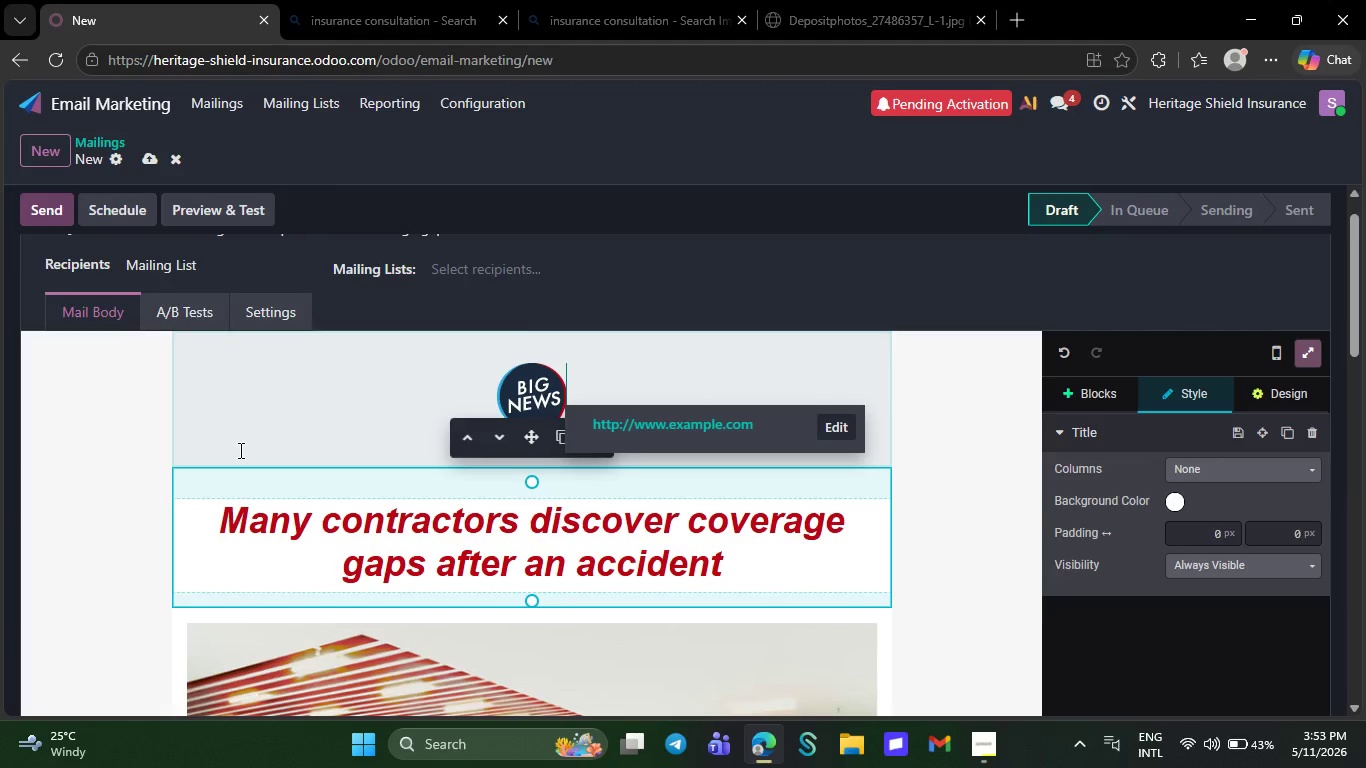 
left_click([285, 436])
 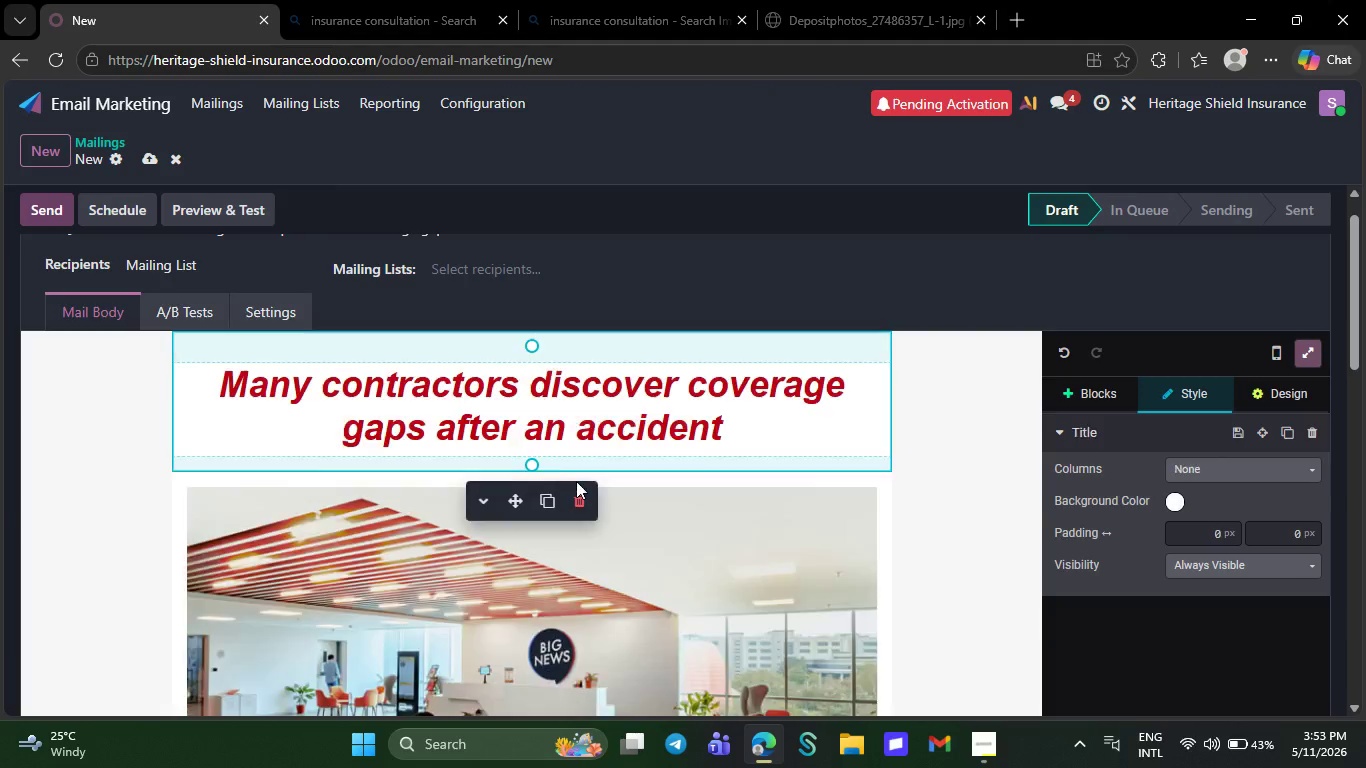 
left_click([576, 481])
 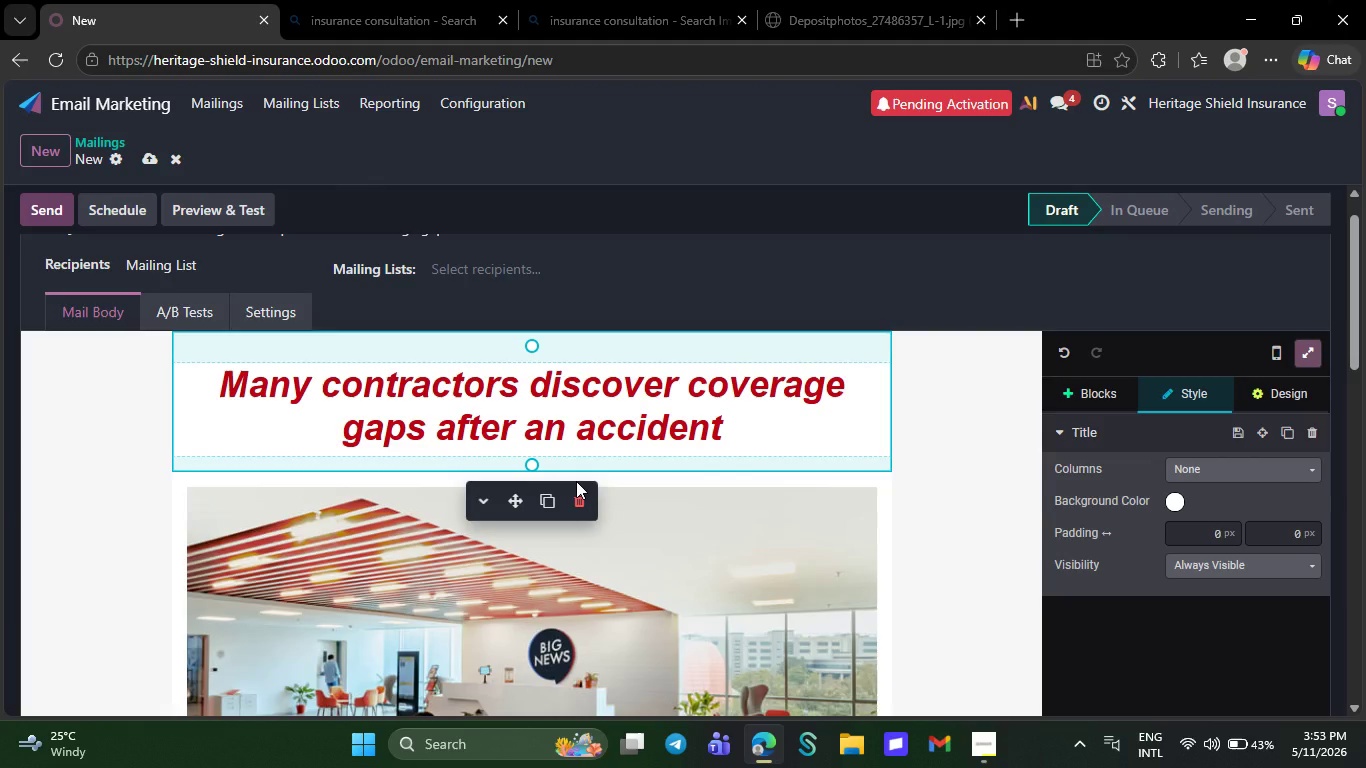 
wait(12.3)
 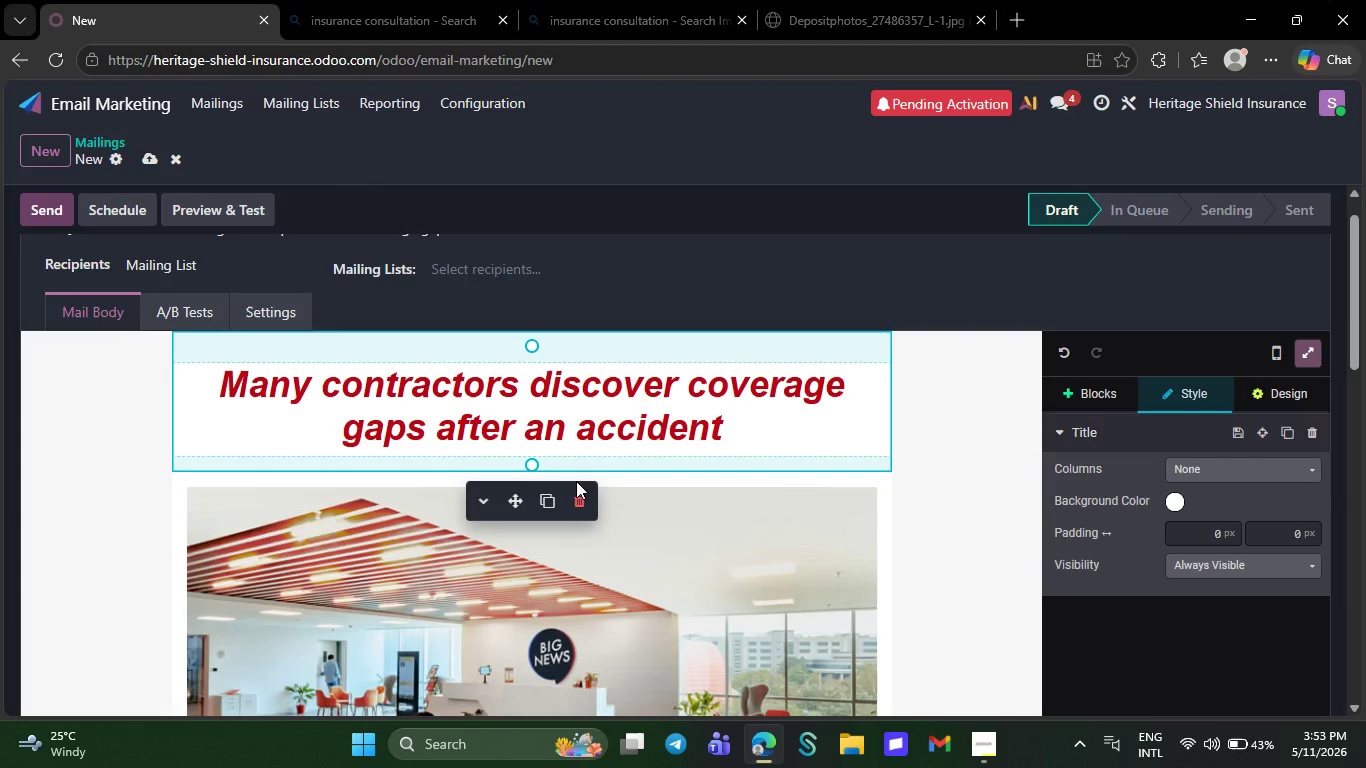 
left_click([802, 11])
 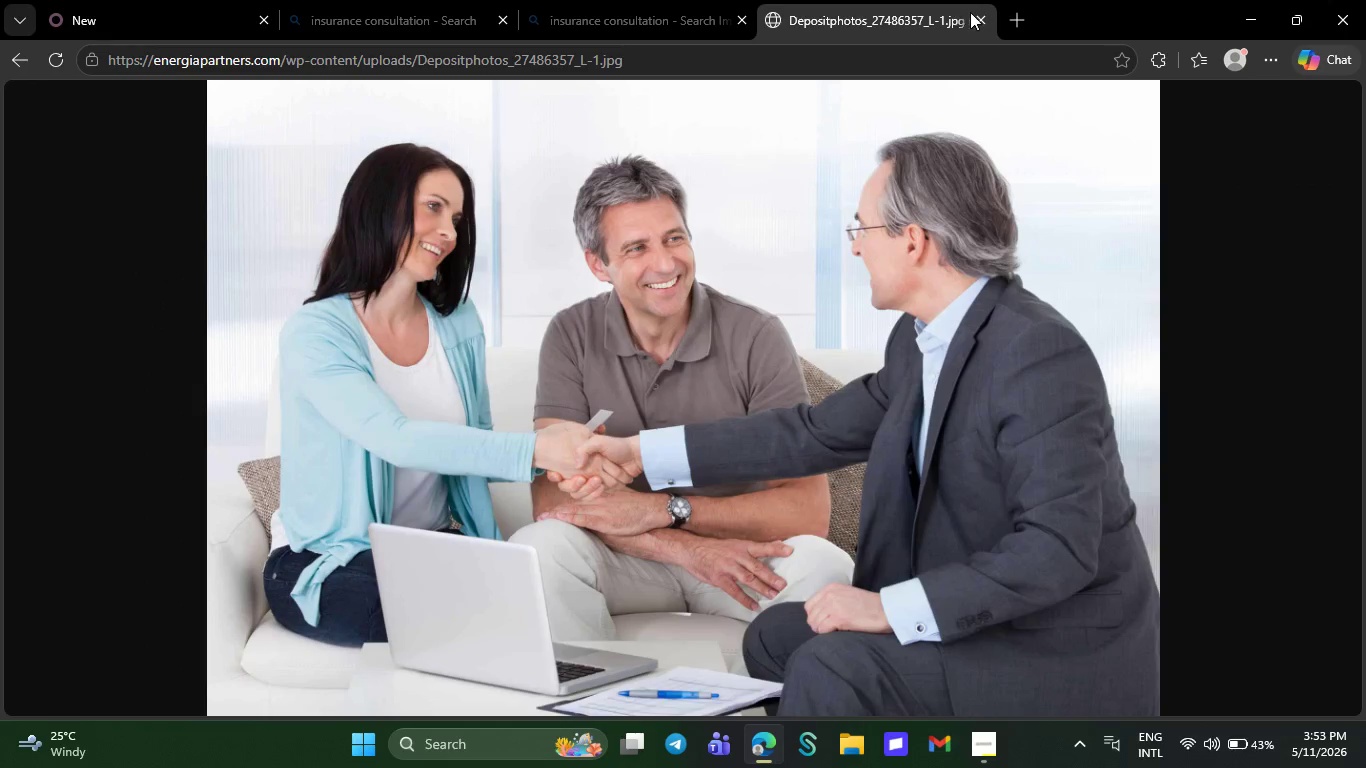 
mouse_move([931, 24])
 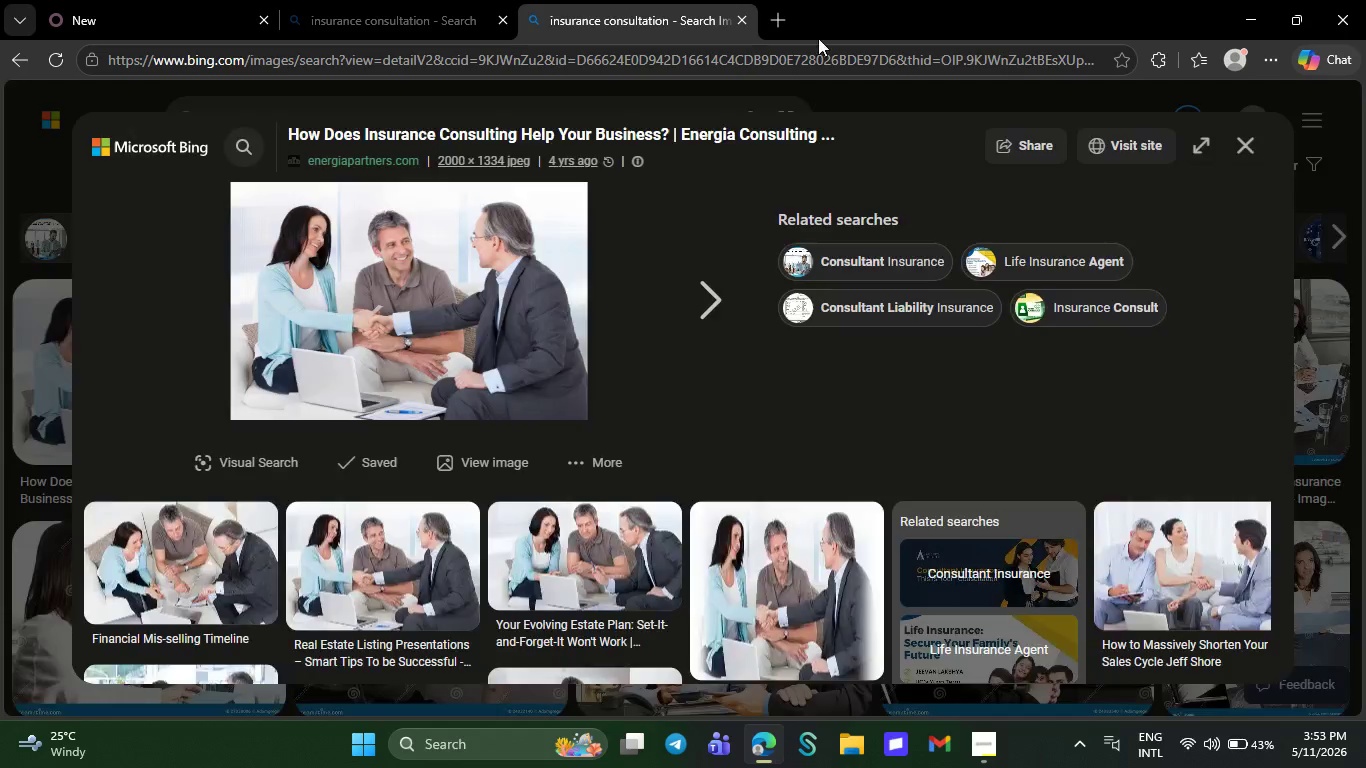 
left_click([975, 14])
 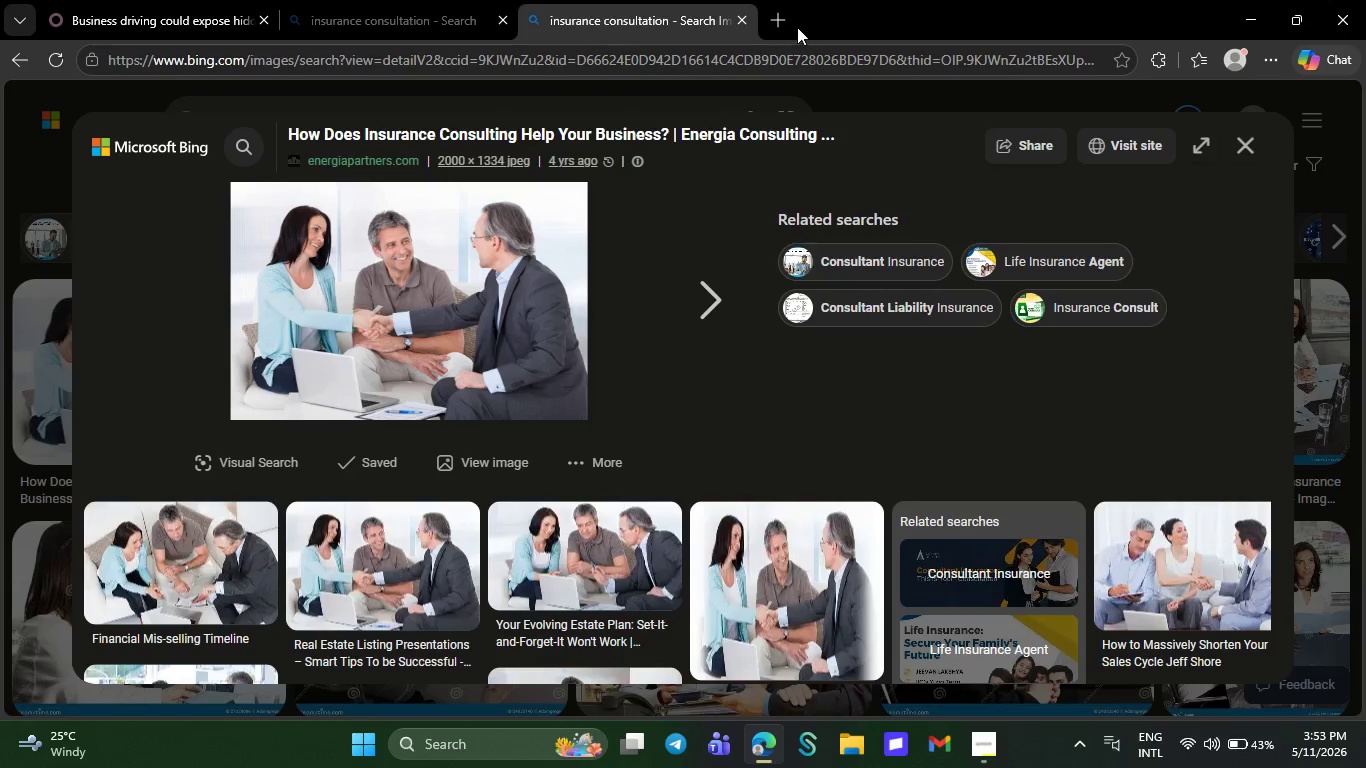 
wait(5.94)
 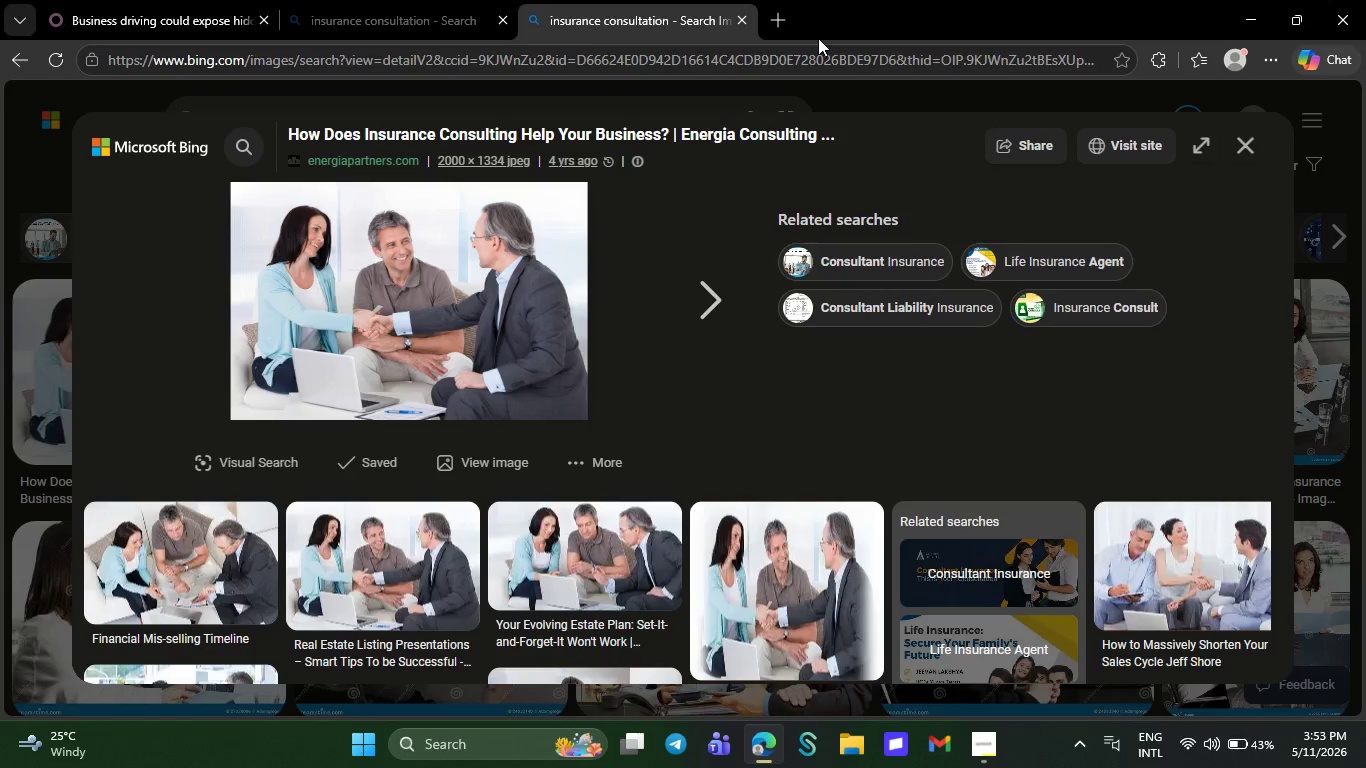 
left_click([781, 17])
 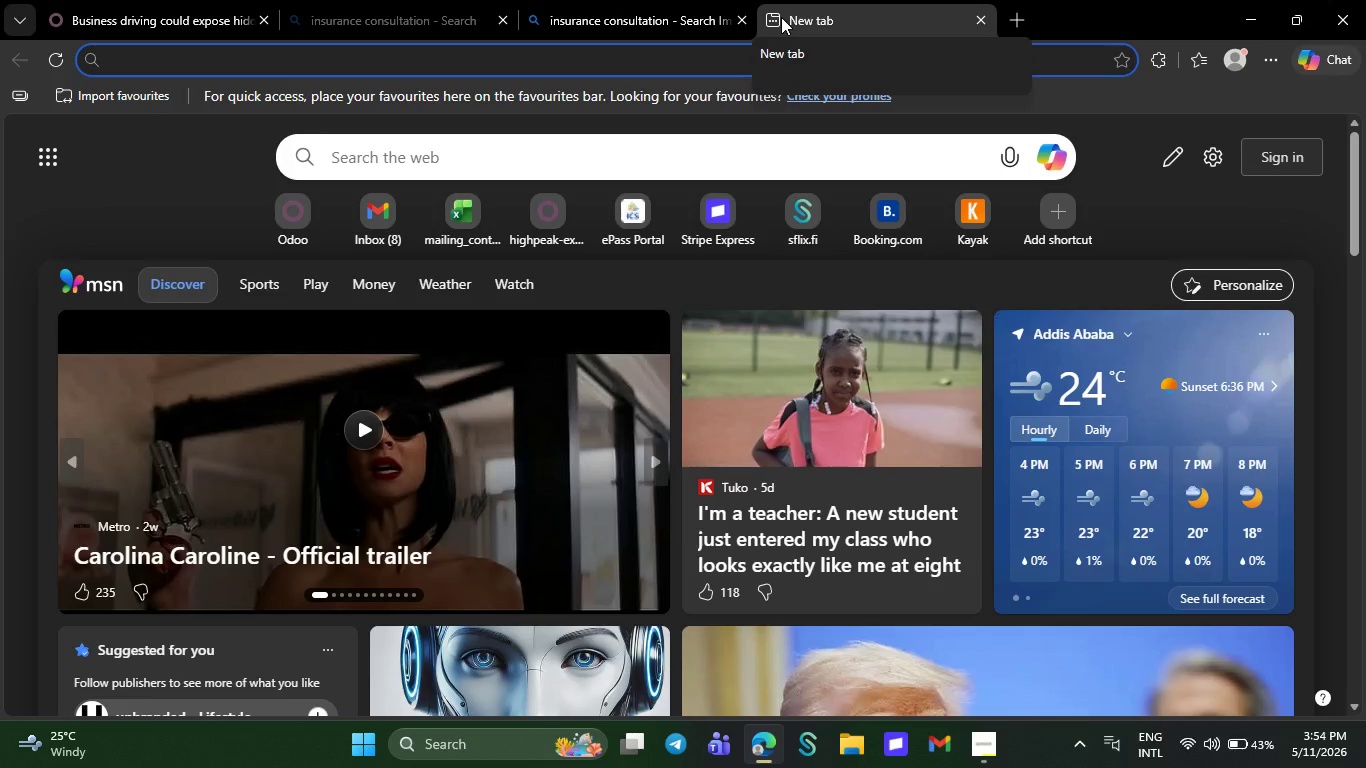 
wait(11.52)
 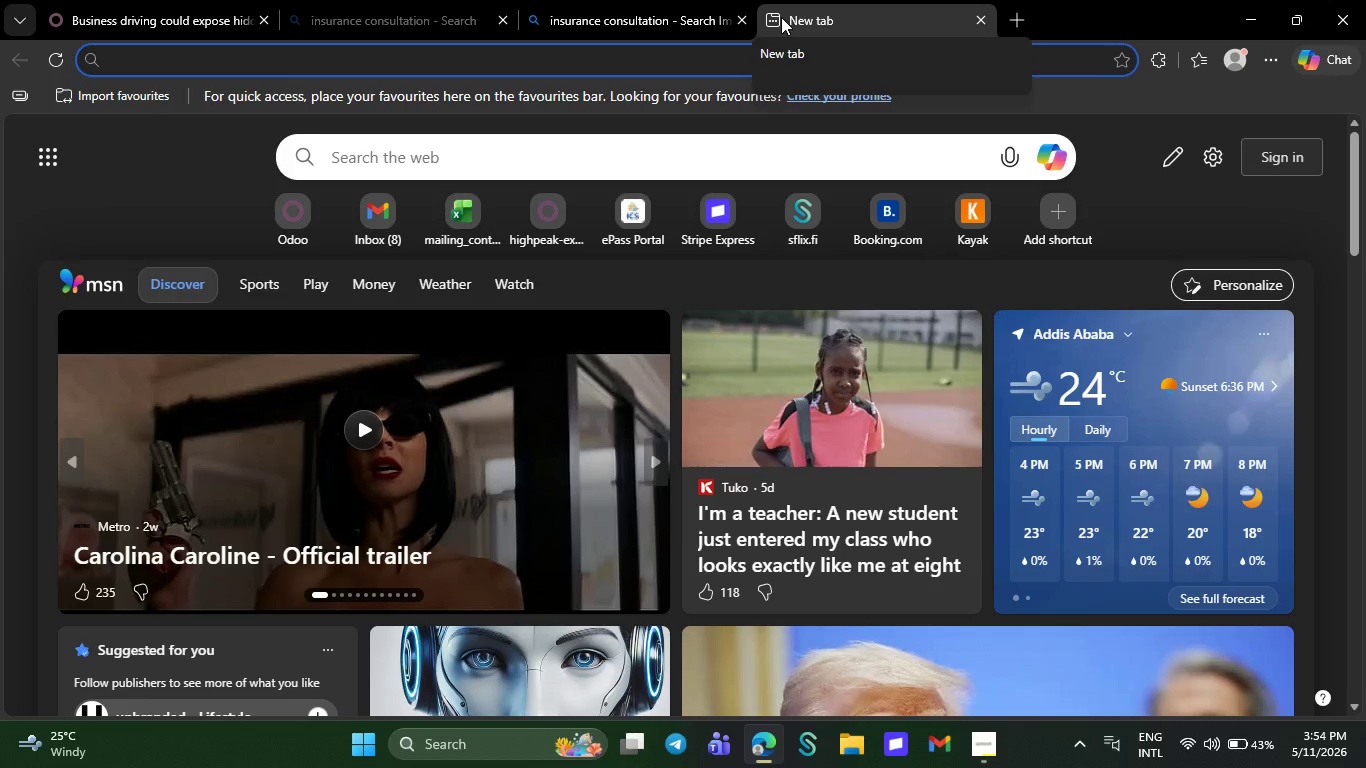 
type(commercial work truck)
key(NumpadEnter)
 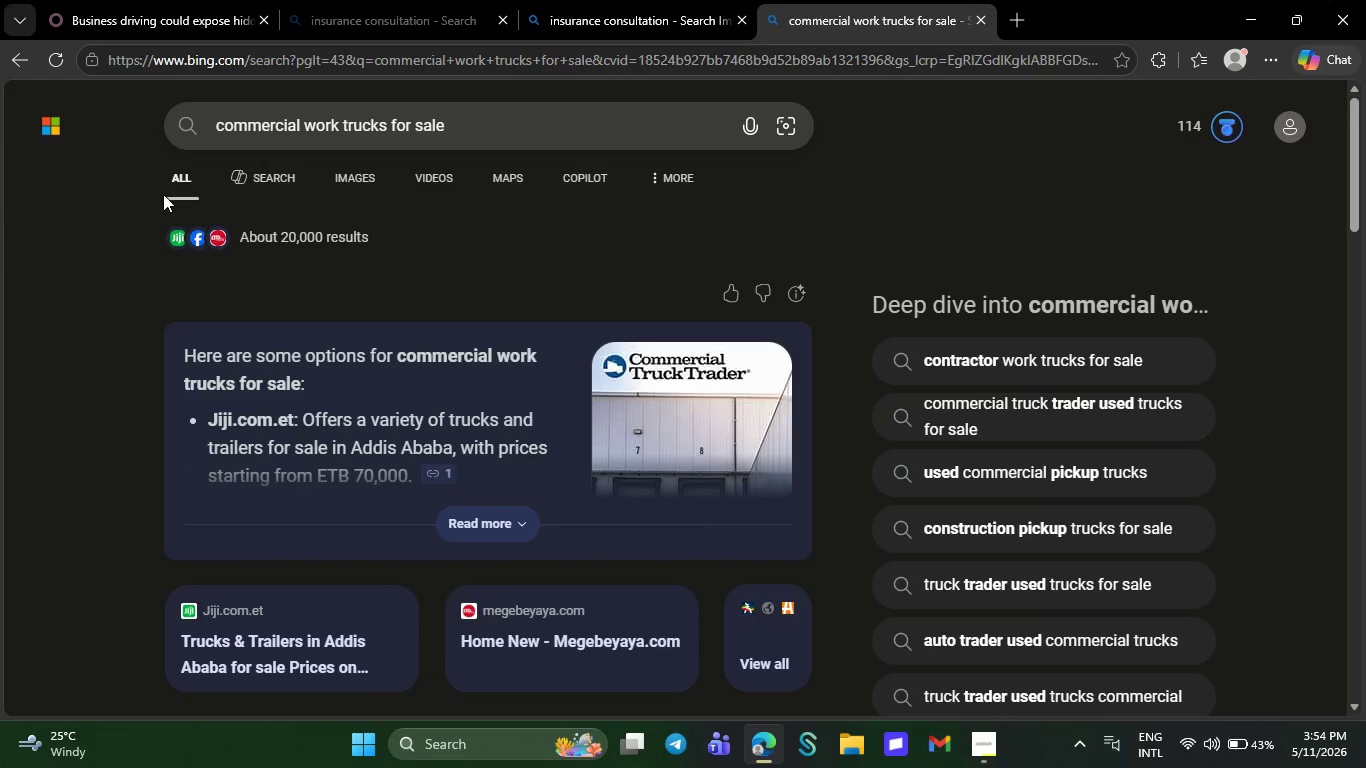 
wait(21.22)
 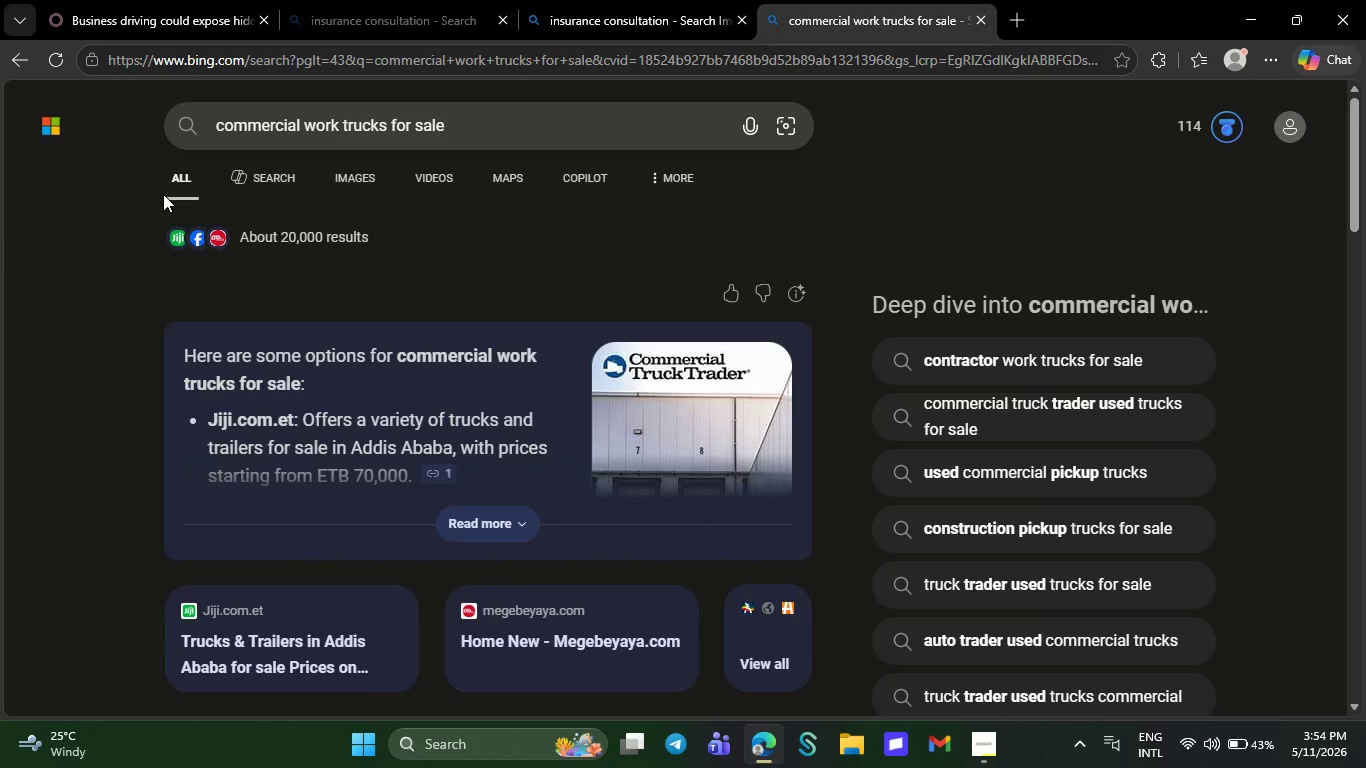 
left_click([360, 180])
 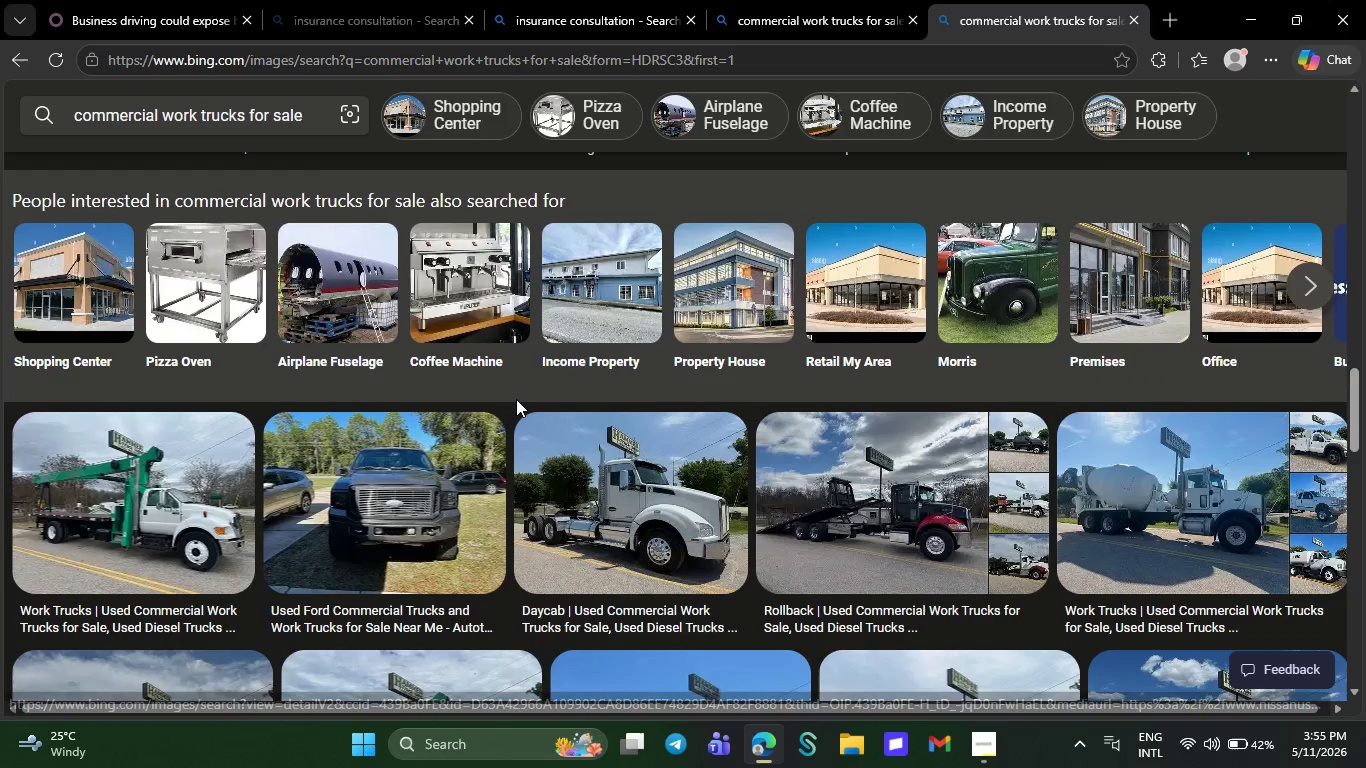 
wait(27.7)
 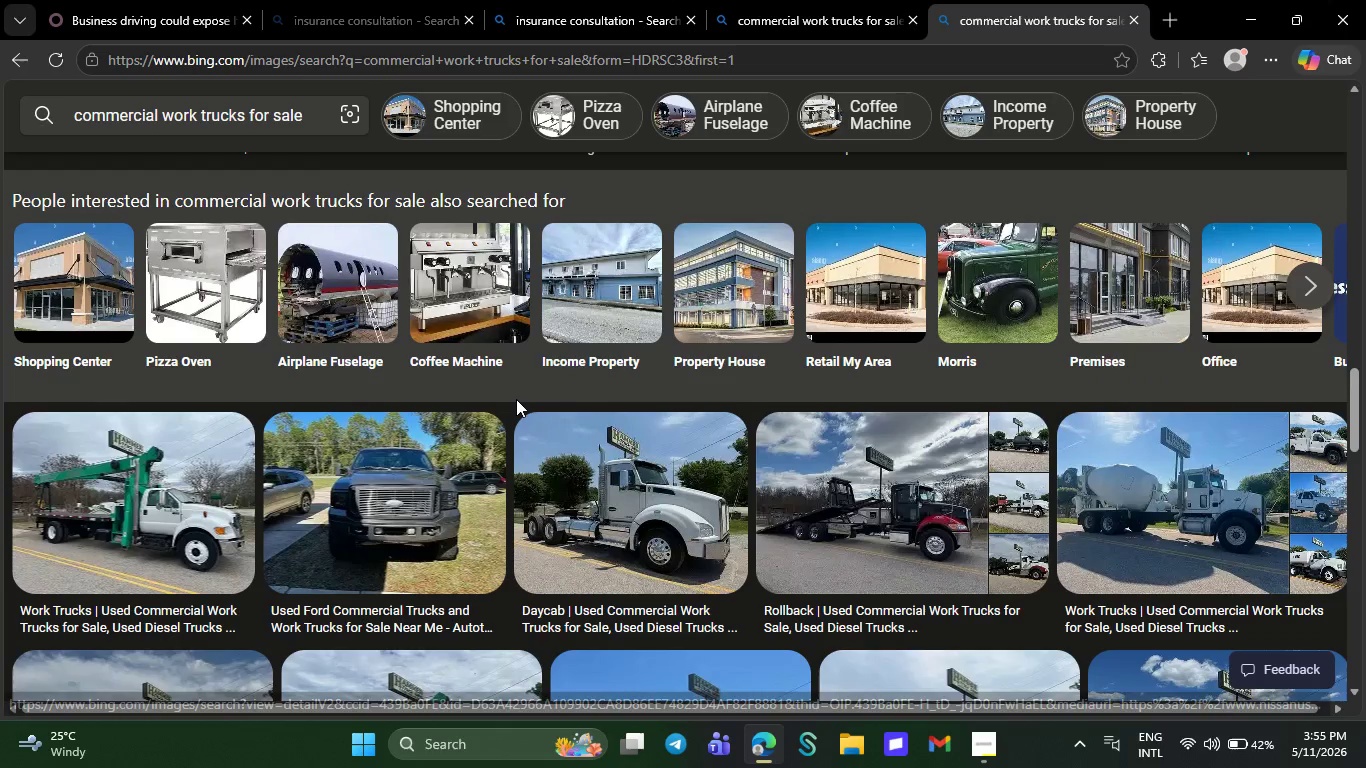 
left_click([691, 504])
 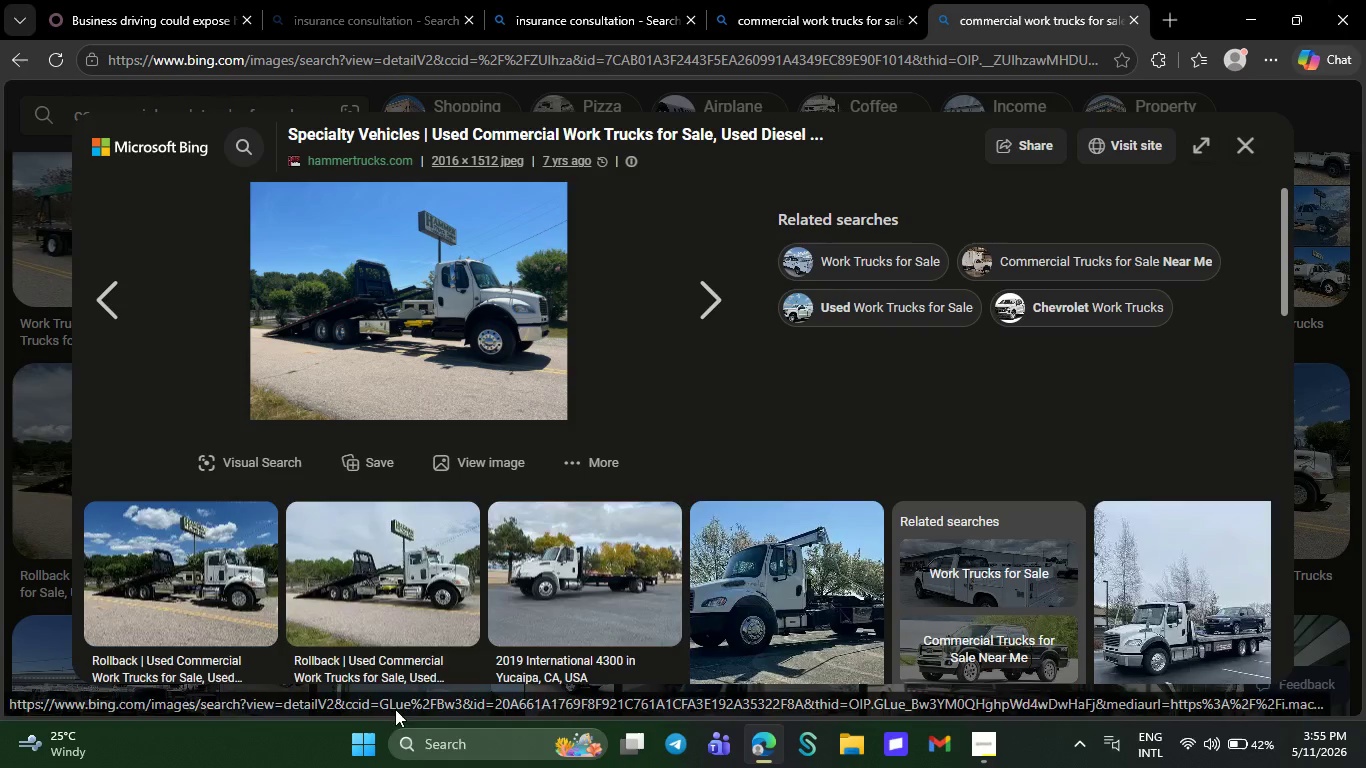 
wait(7.75)
 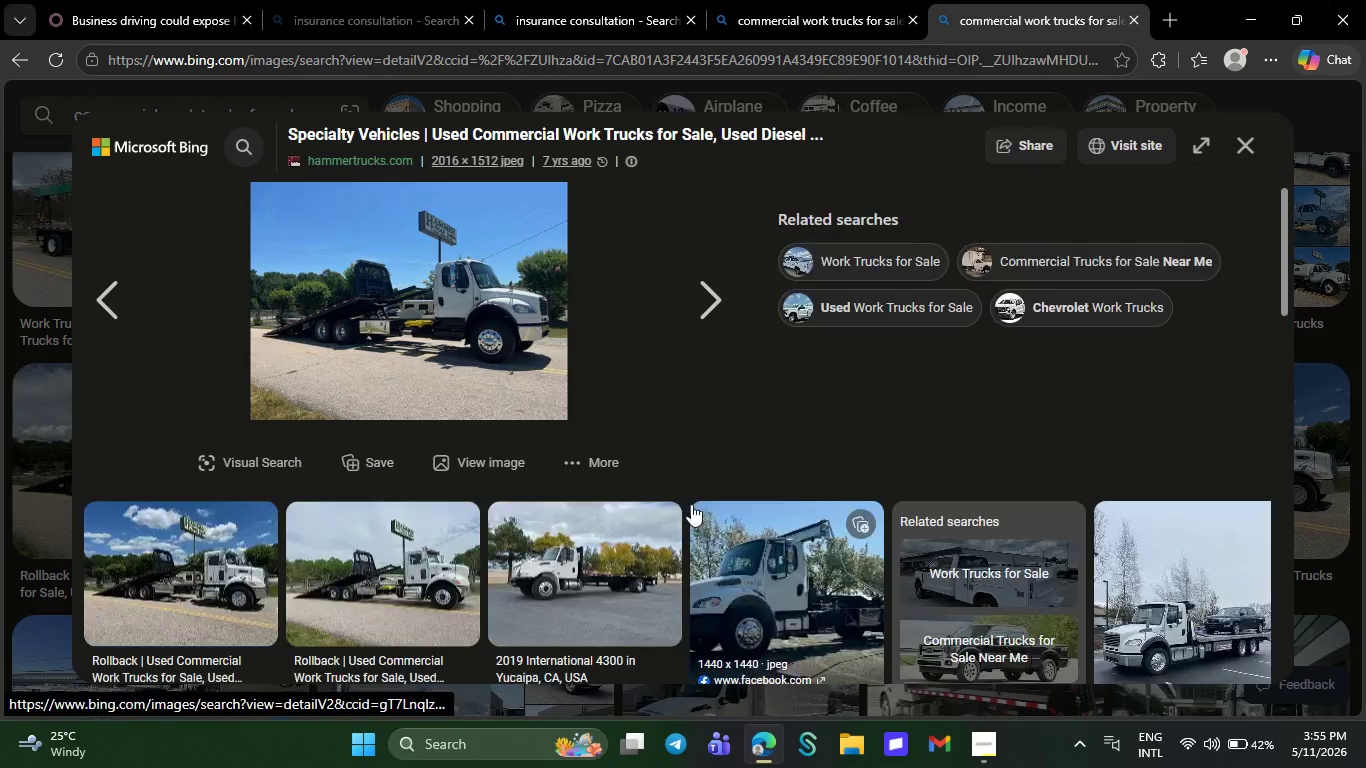 
left_click([401, 583])
 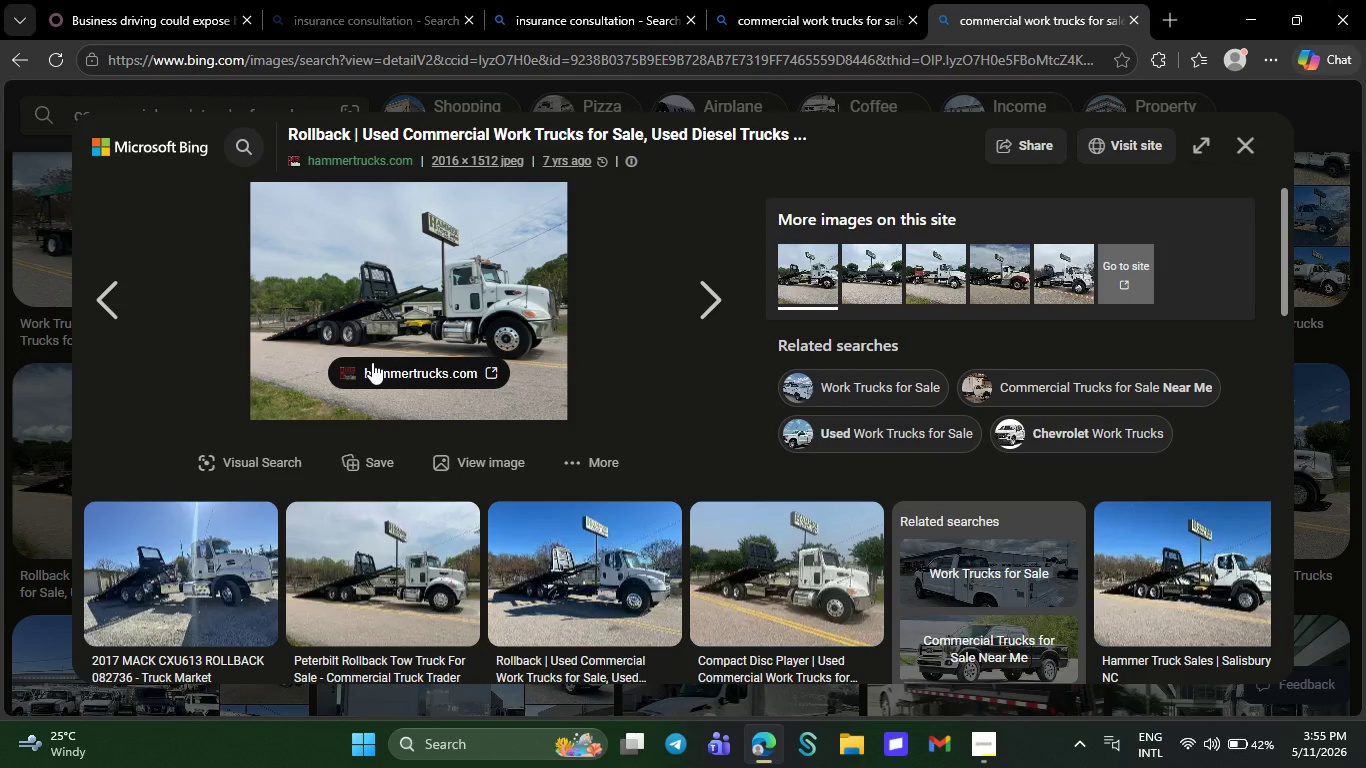 
left_click([372, 362])
 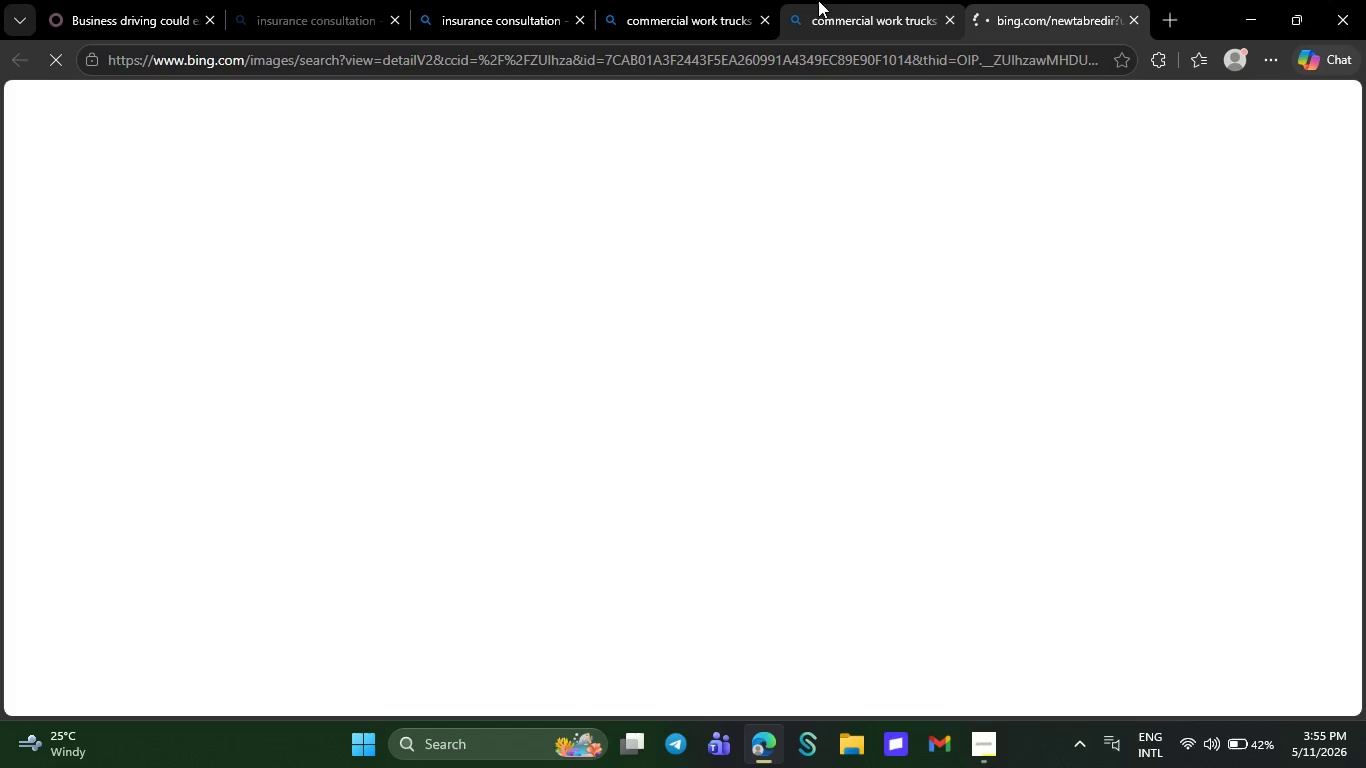 
left_click([818, 0])
 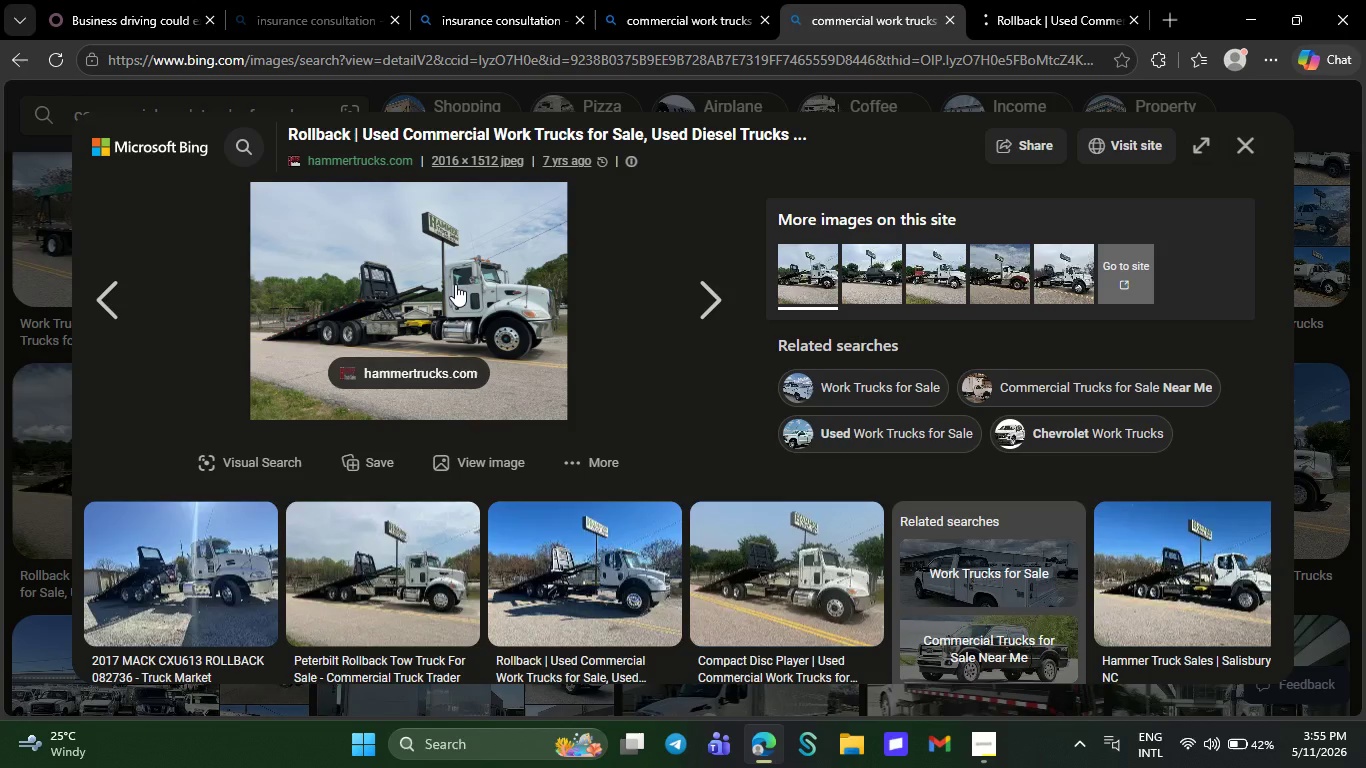 
left_click([455, 284])
 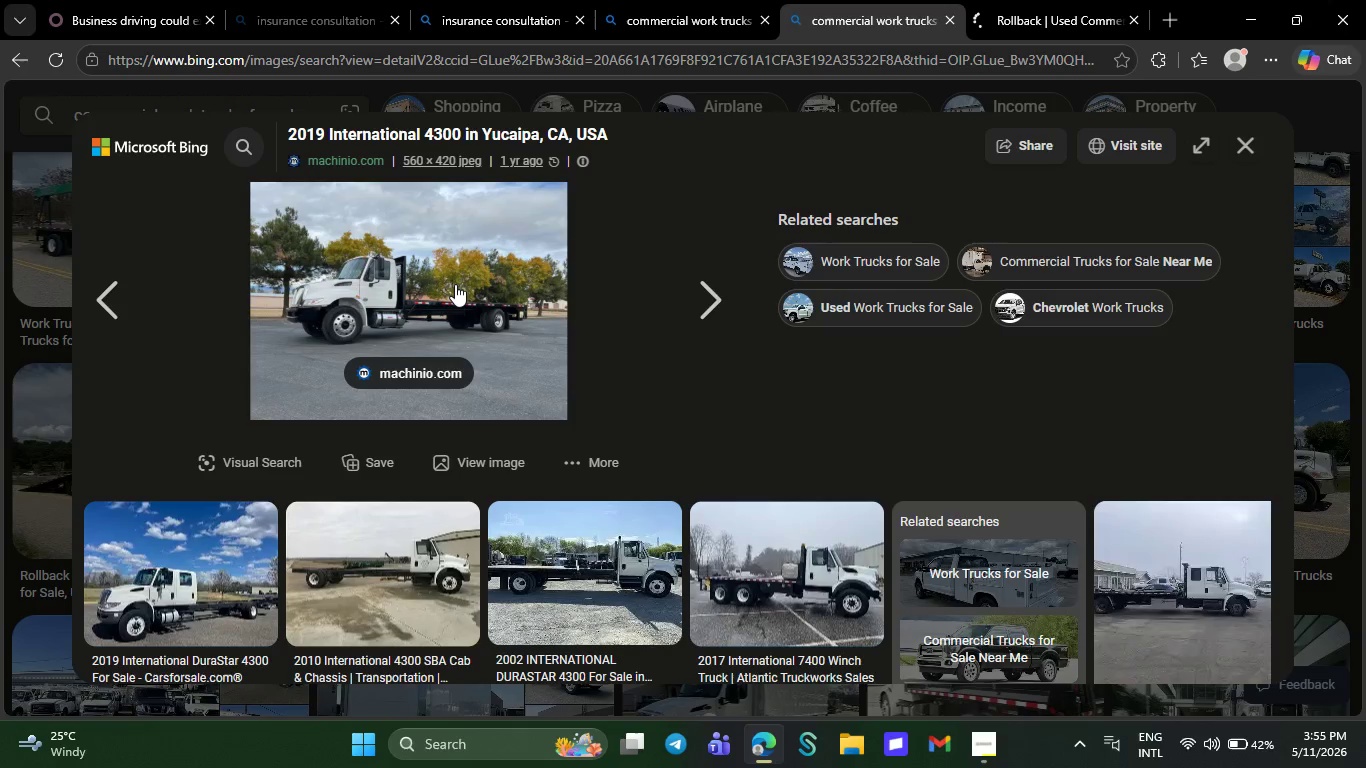 
wait(32.89)
 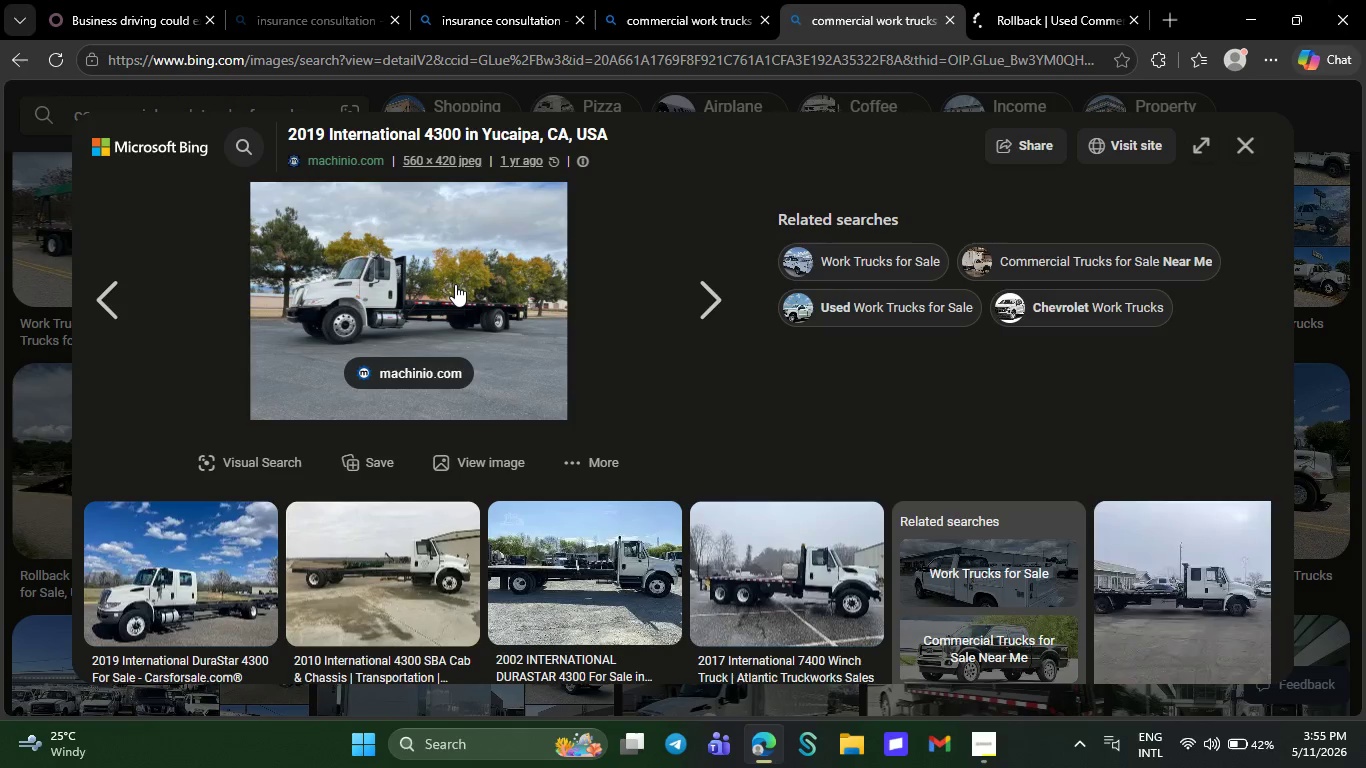 
left_click([455, 284])
 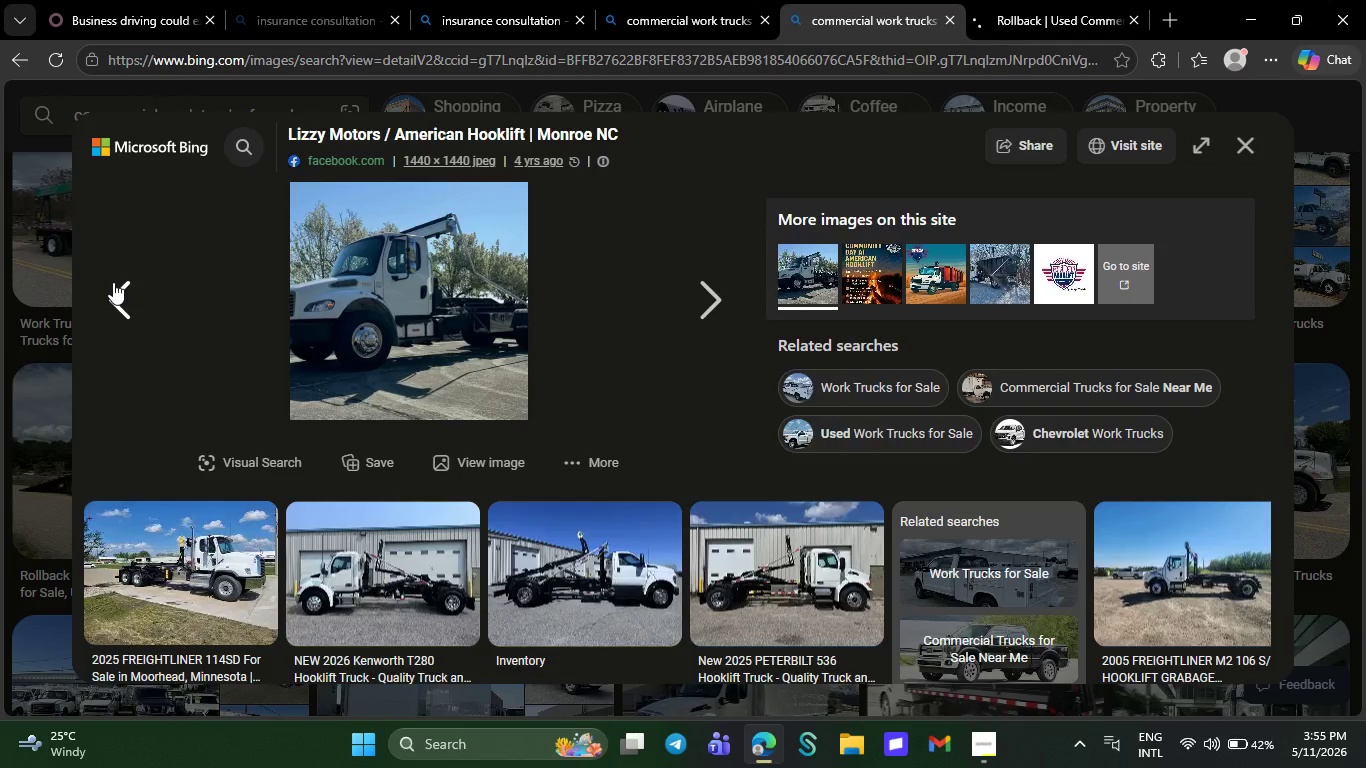 
left_click([113, 282])
 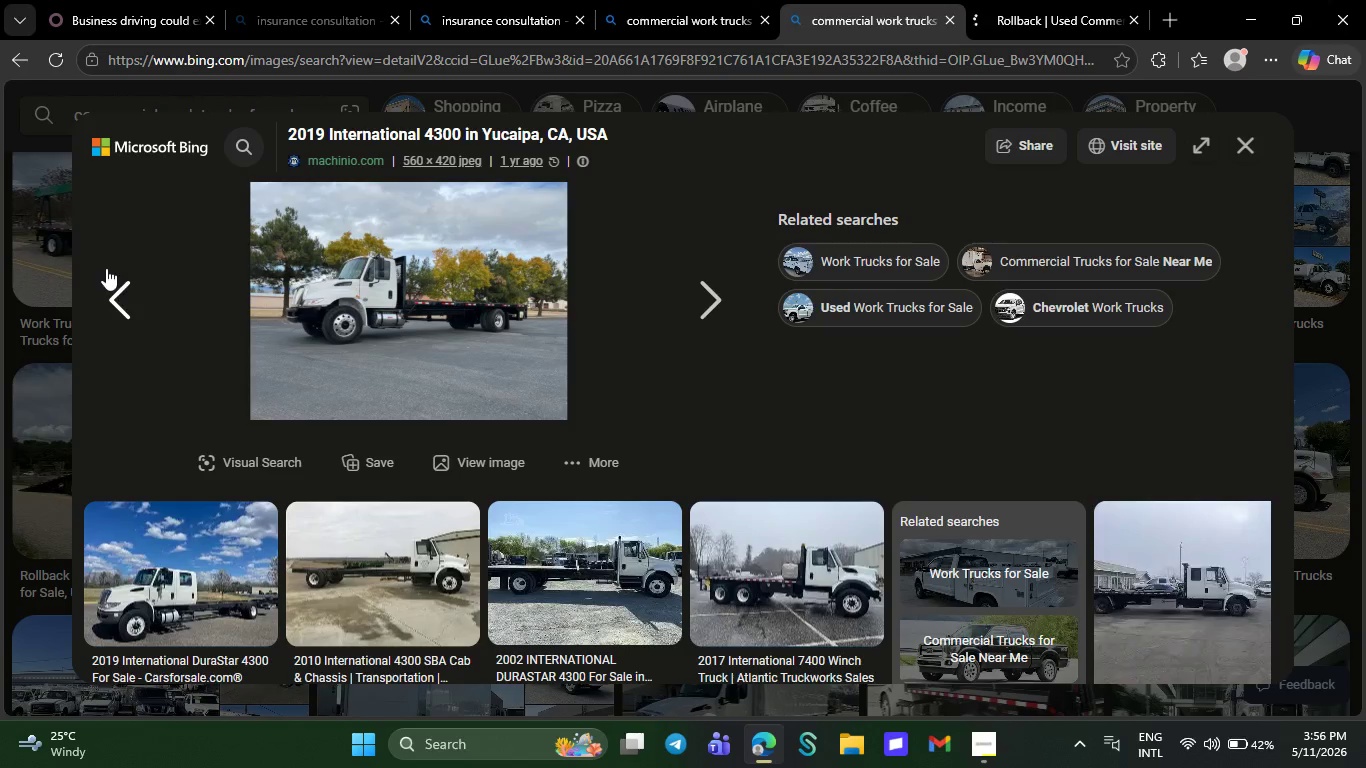 
wait(5.11)
 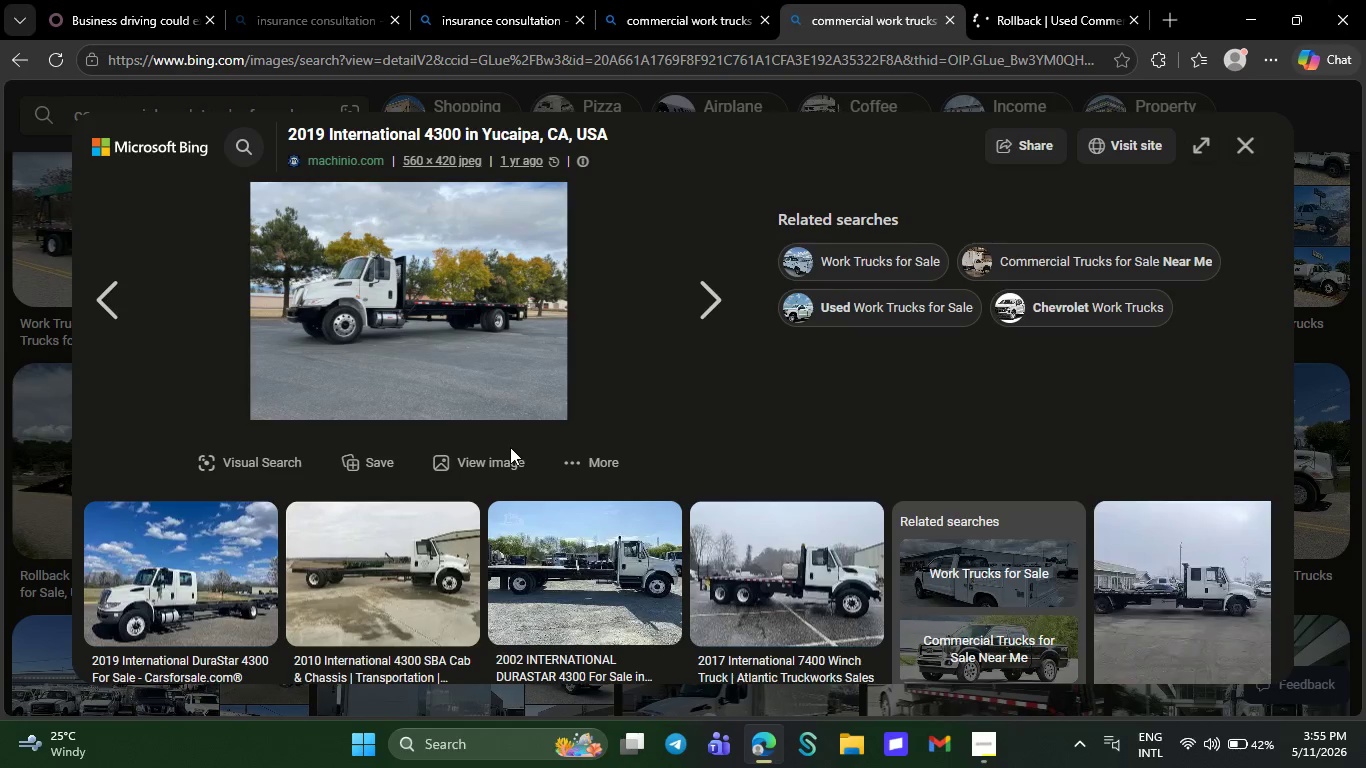 
left_click([112, 287])
 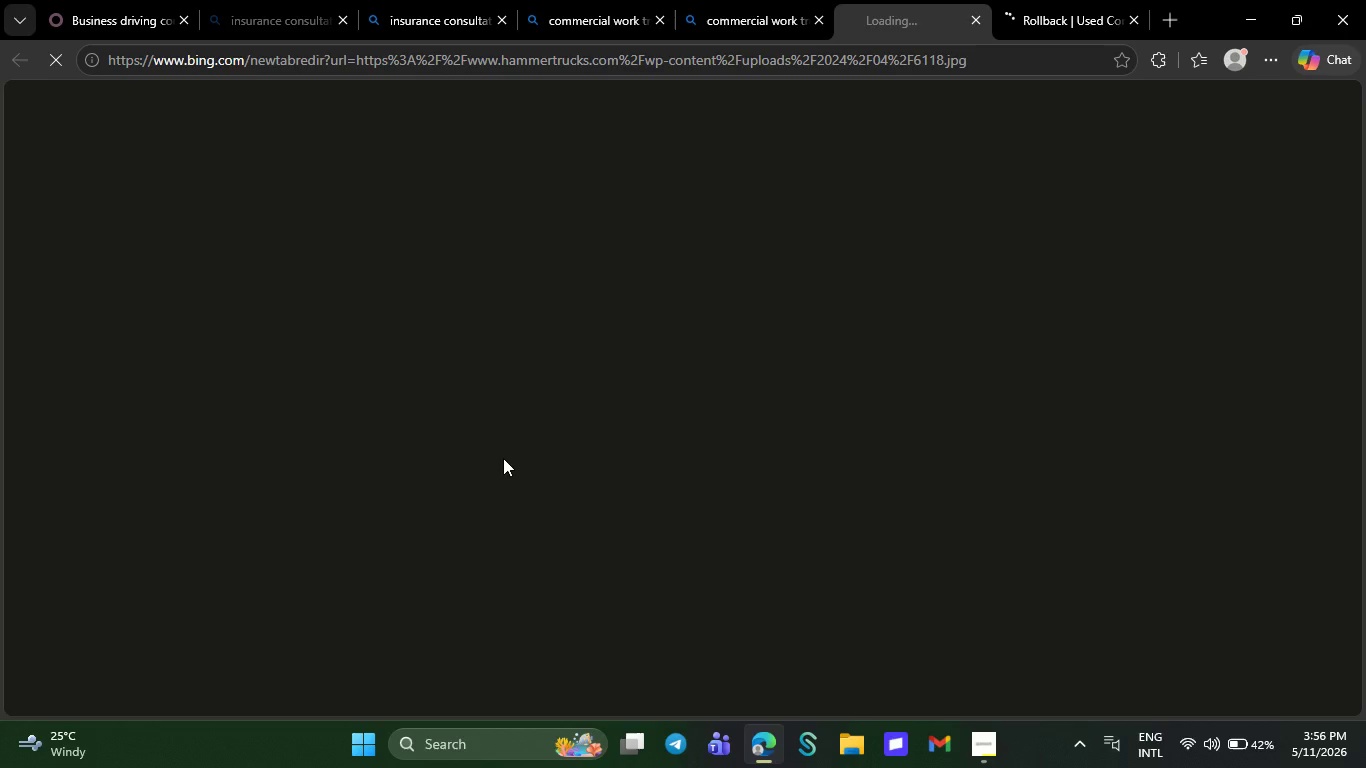 
left_click([503, 458])
 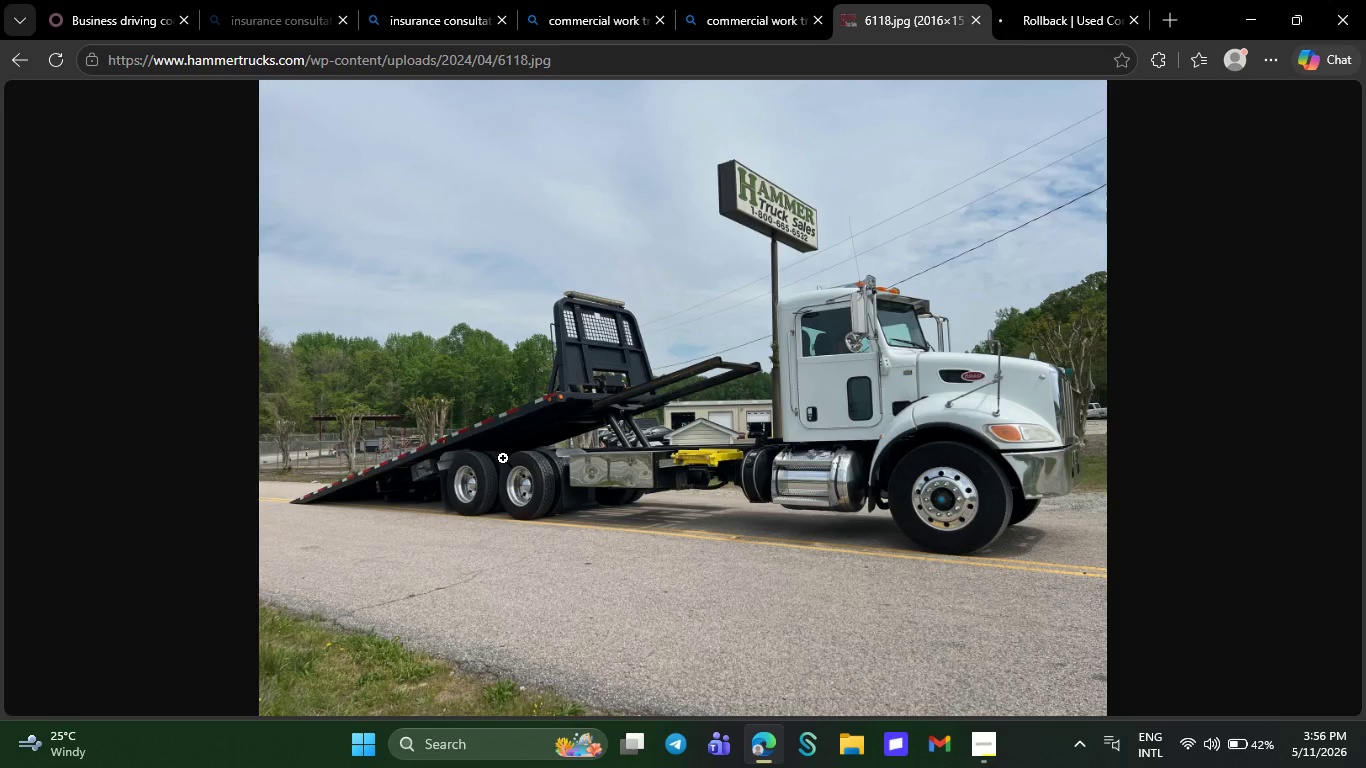 
wait(14.11)
 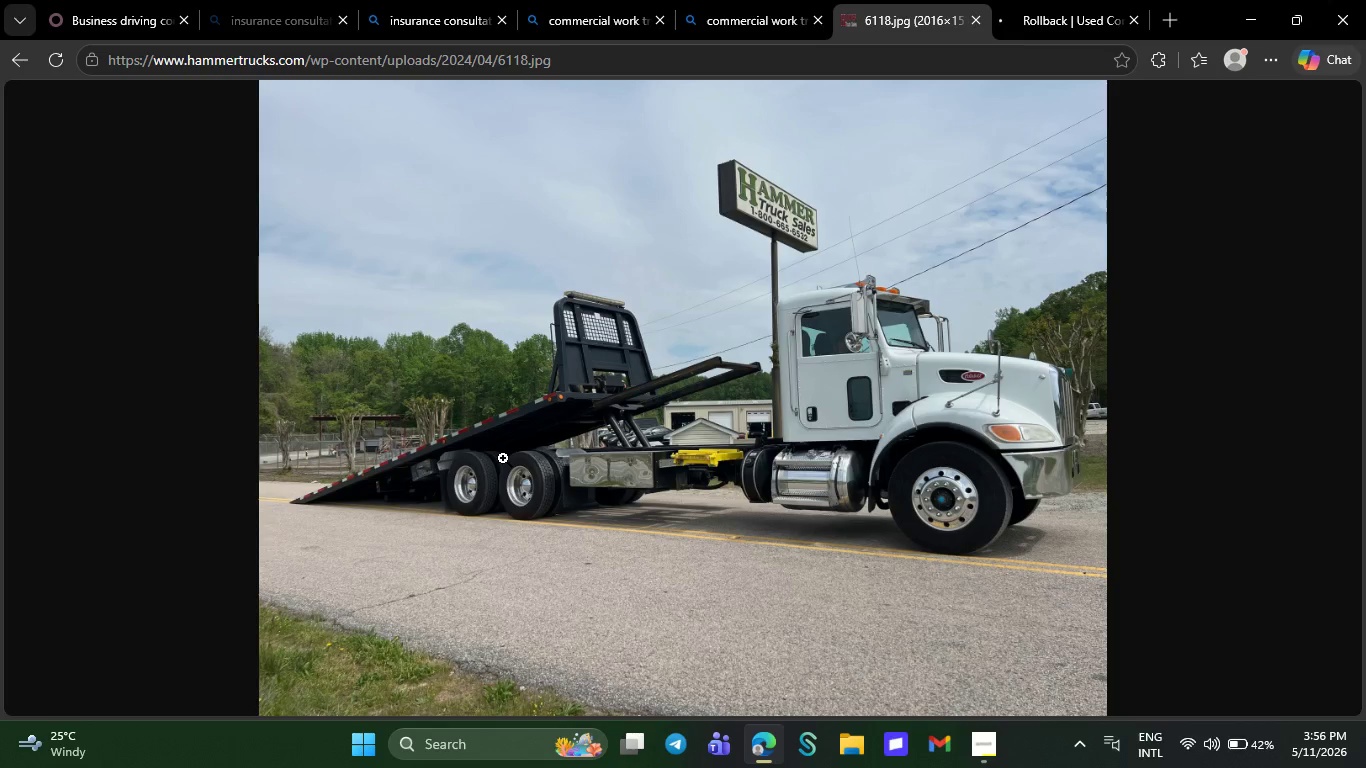 
right_click([503, 458])
 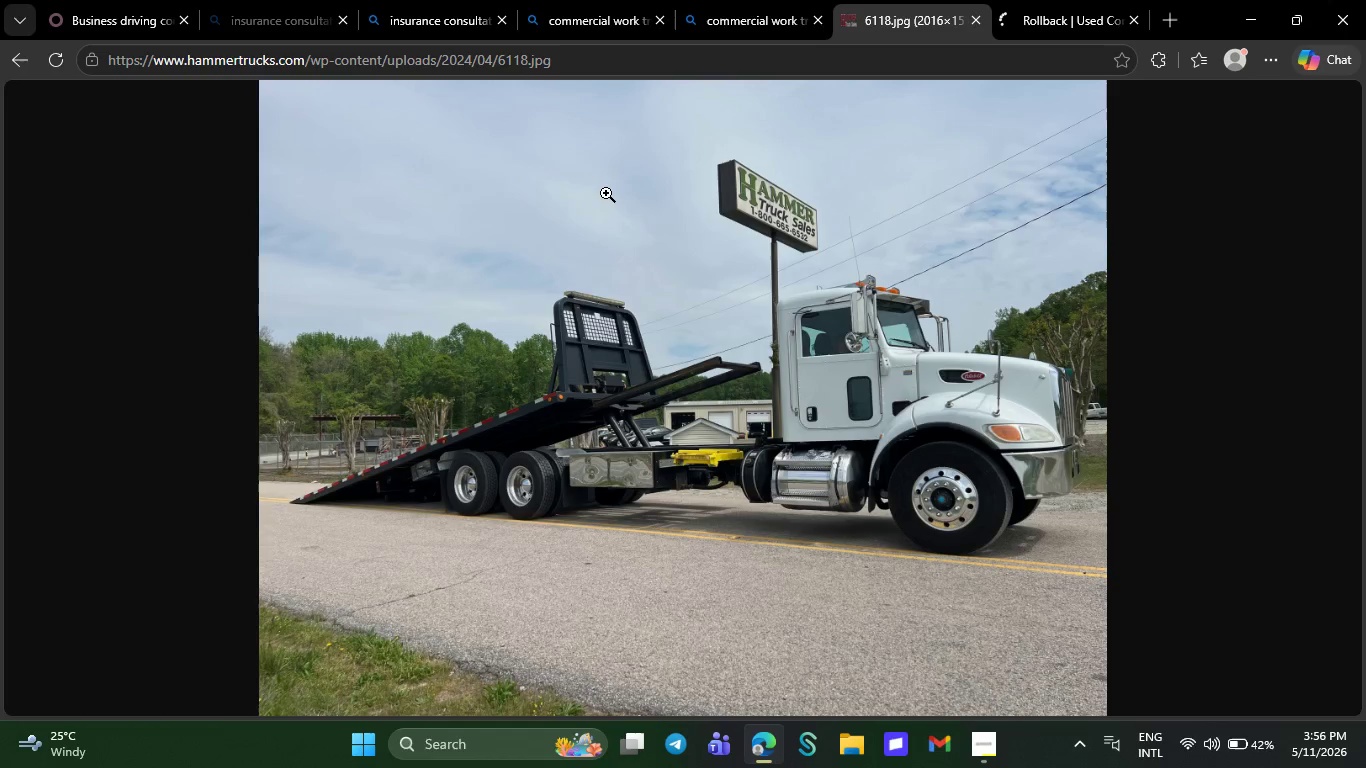 
left_click([606, 193])
 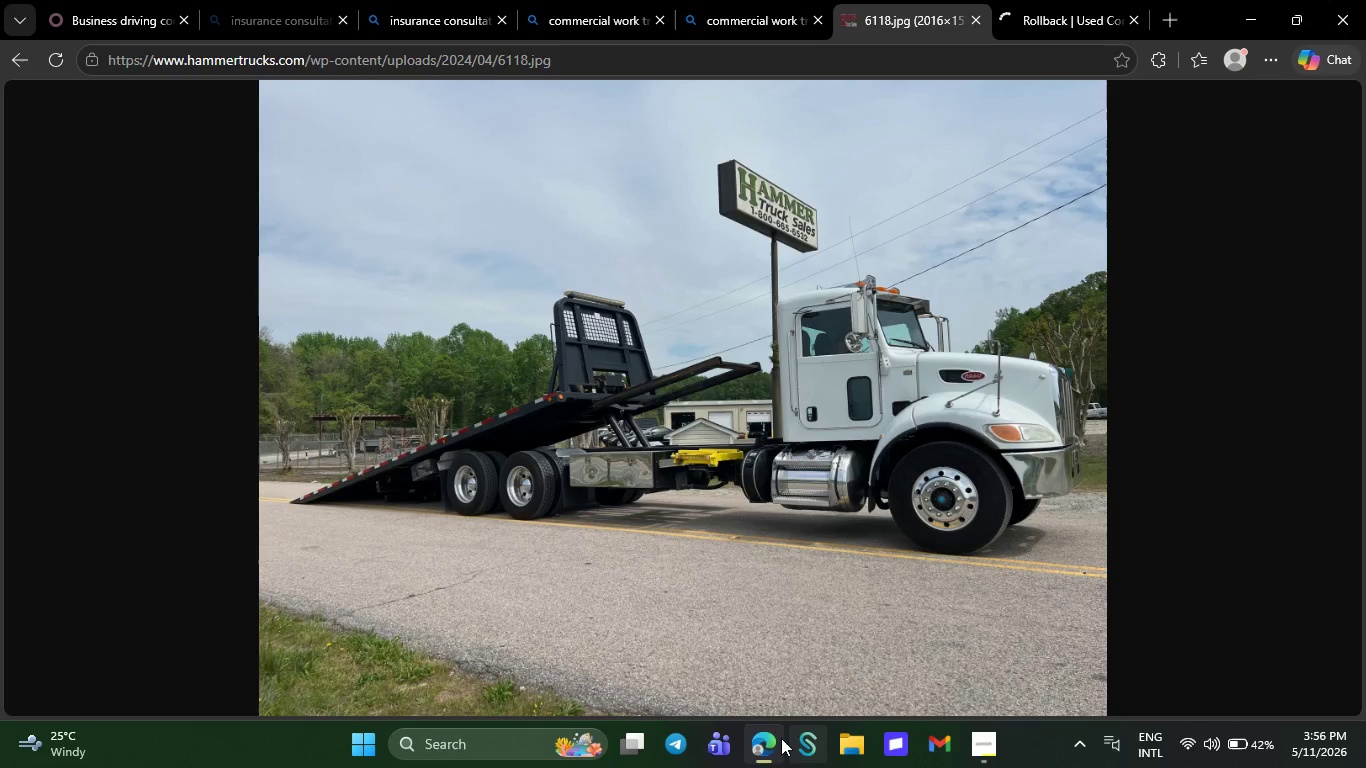 
wait(5.48)
 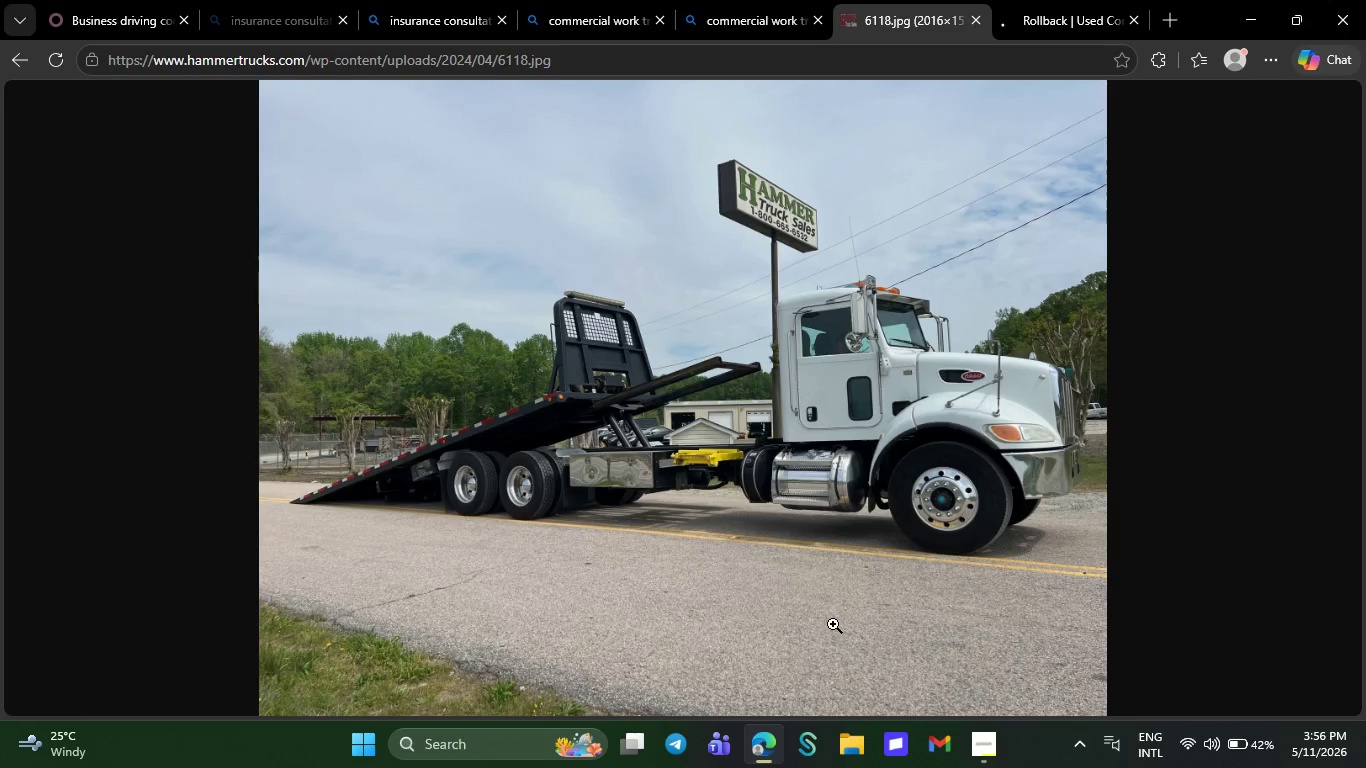 
left_click([773, 739])
 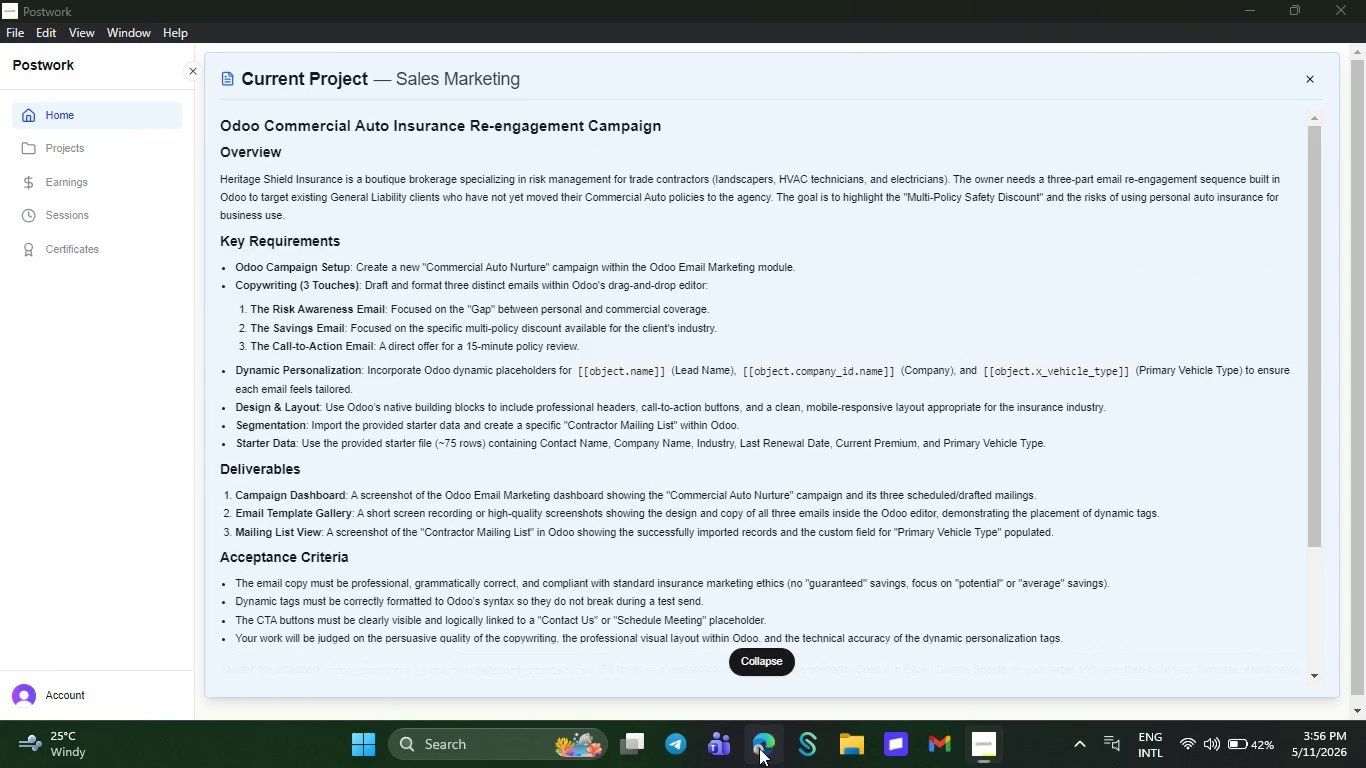 
left_click([759, 748])
 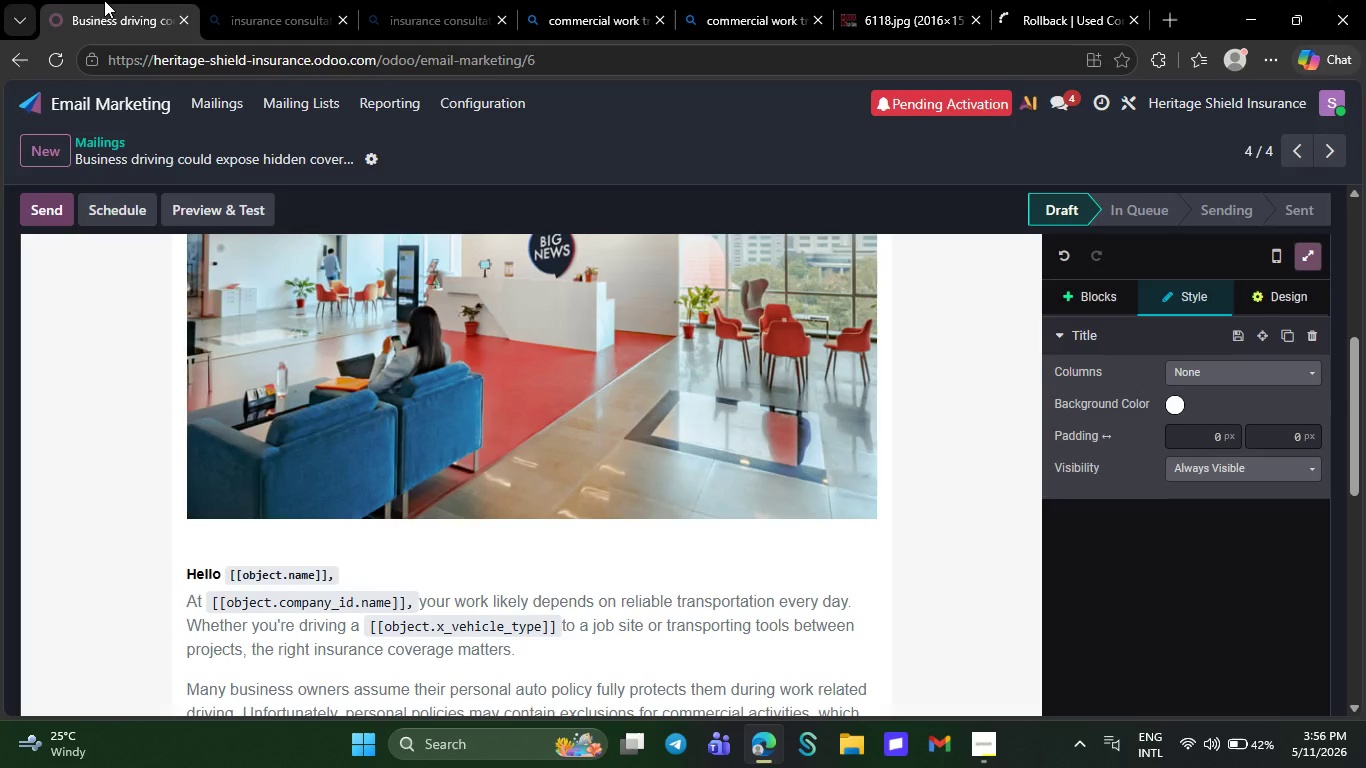 
left_click([104, 0])
 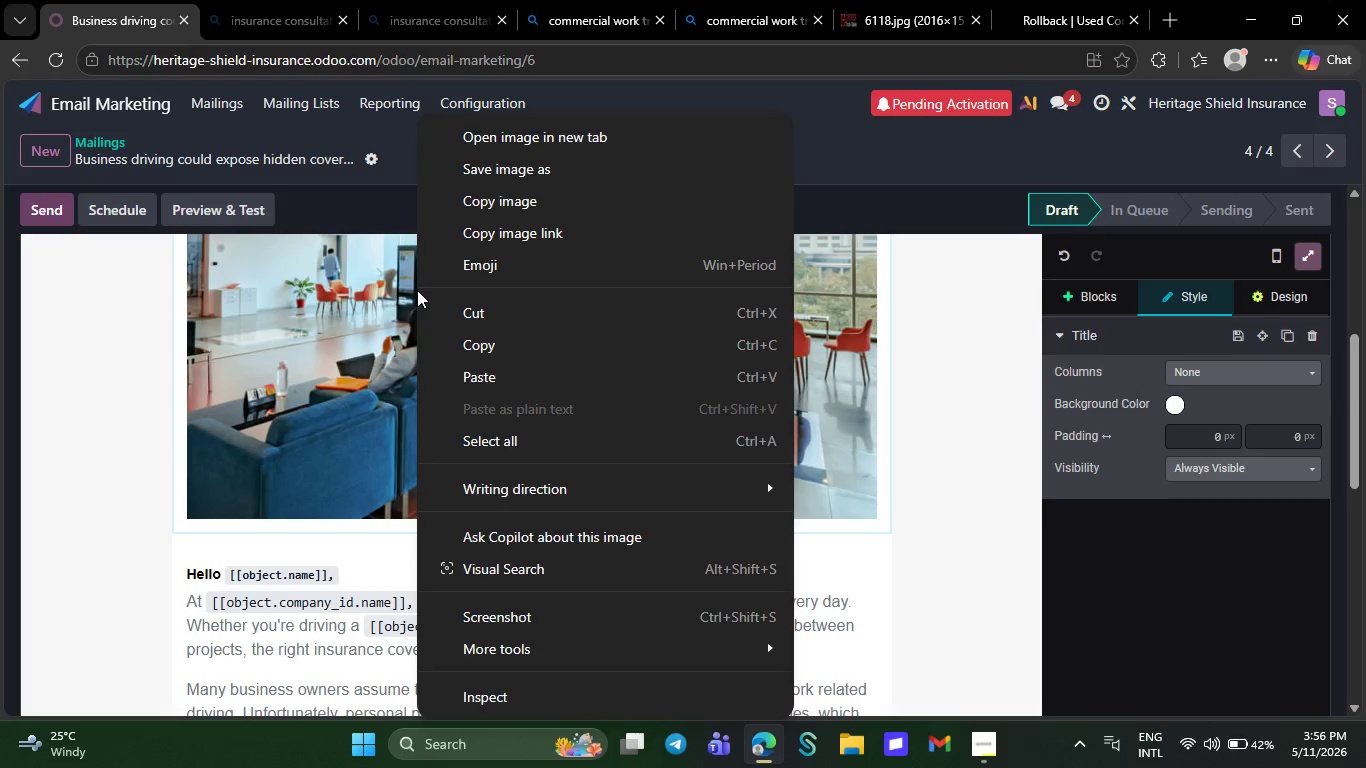 
right_click([417, 290])
 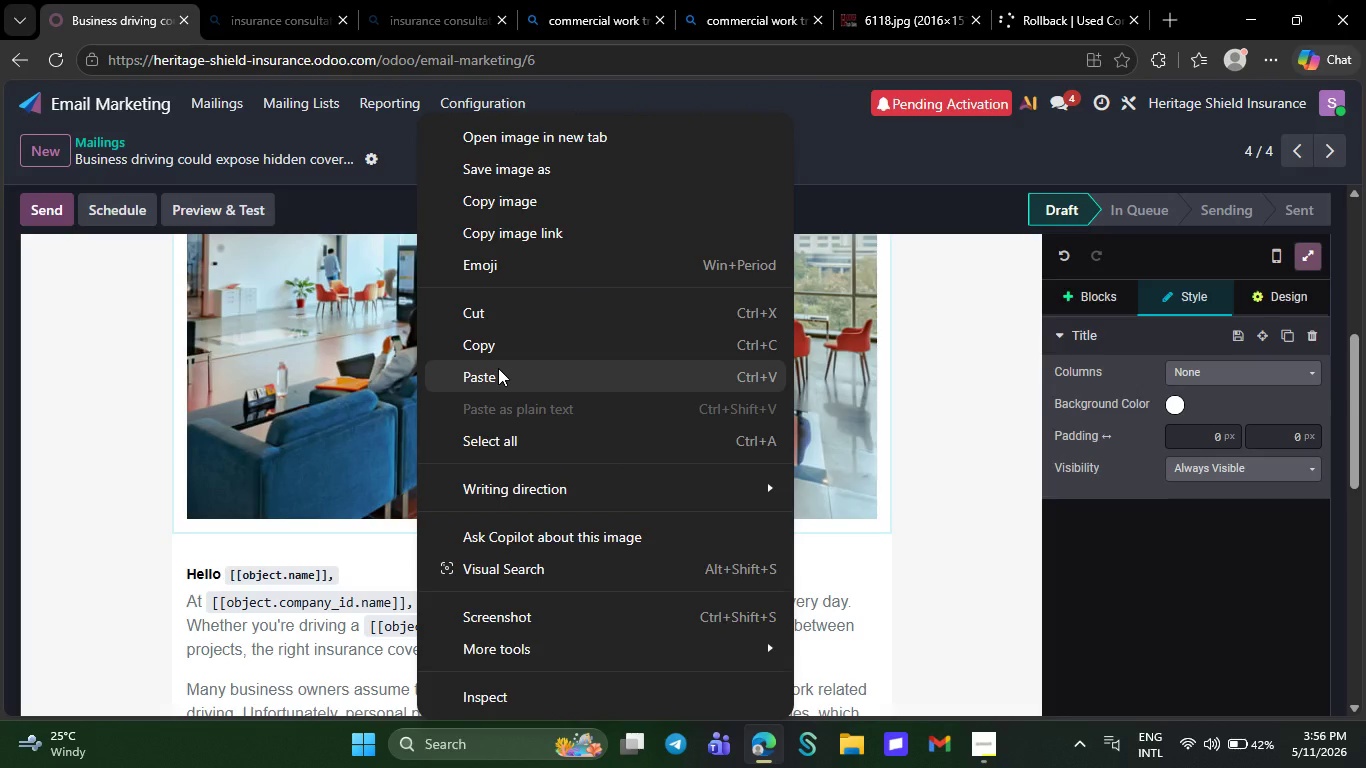 
left_click([498, 368])
 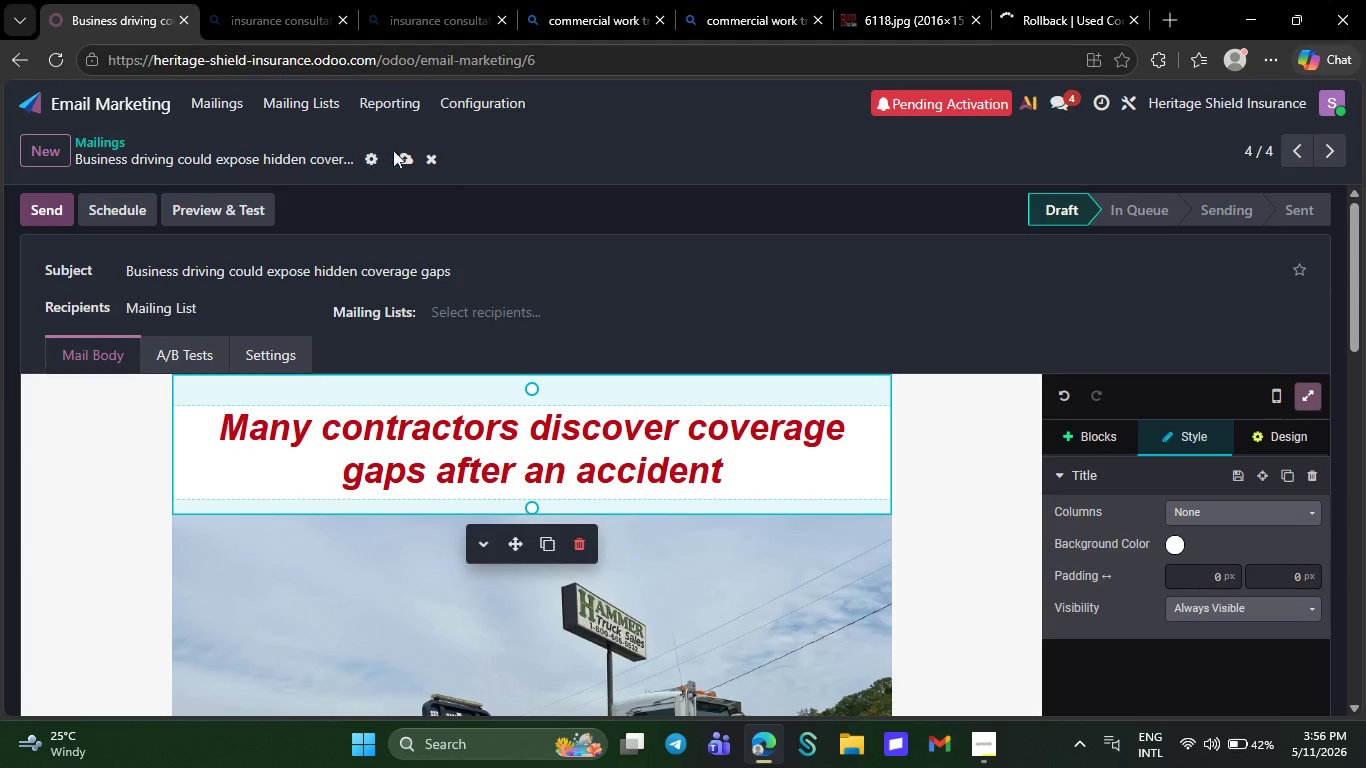 
wait(5.86)
 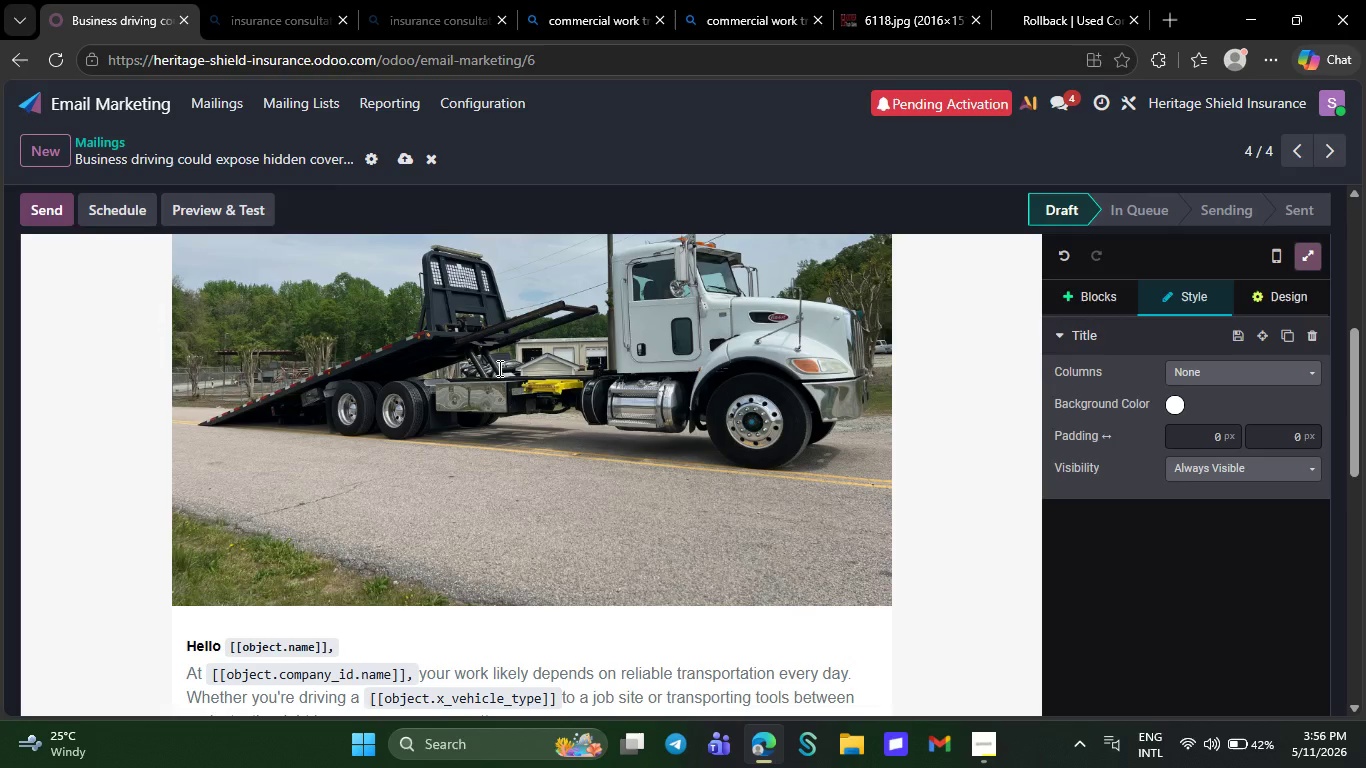 
left_click([401, 157])
 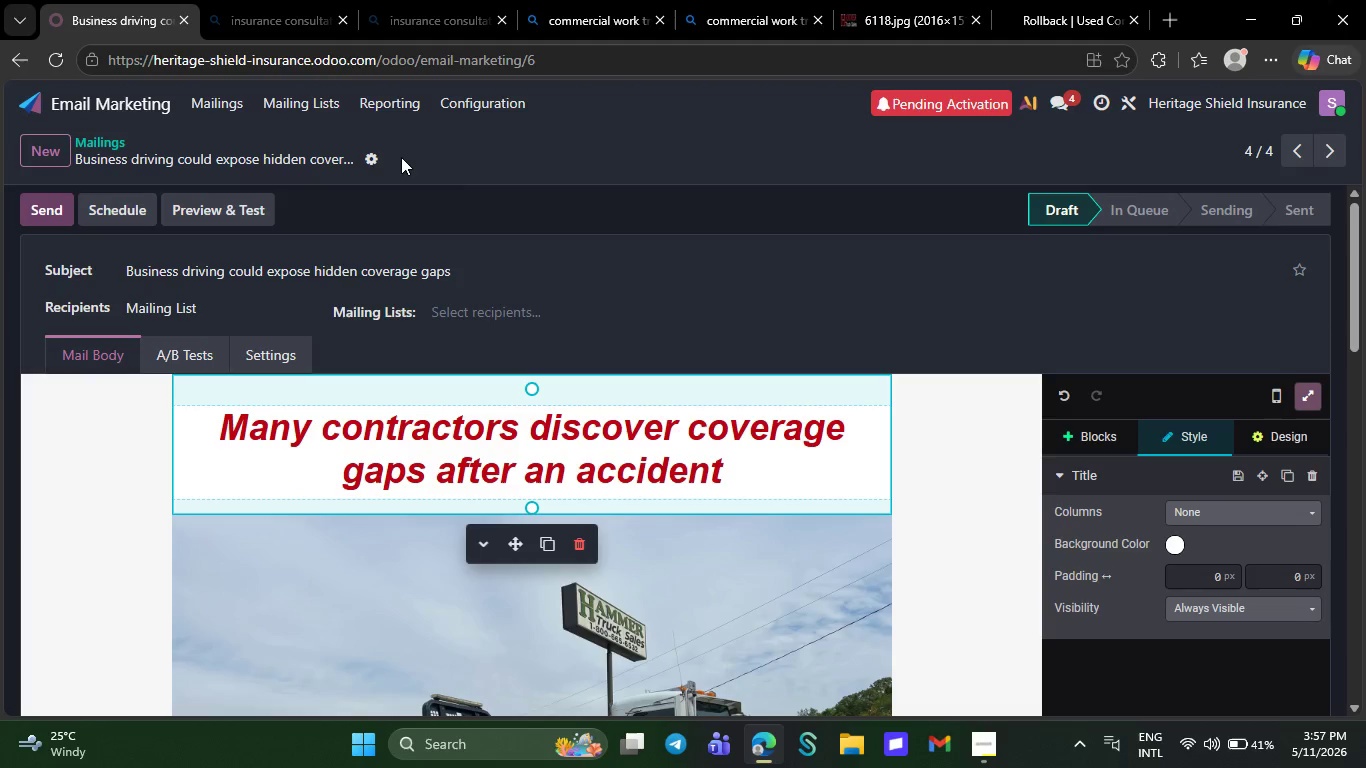 
wait(47.56)
 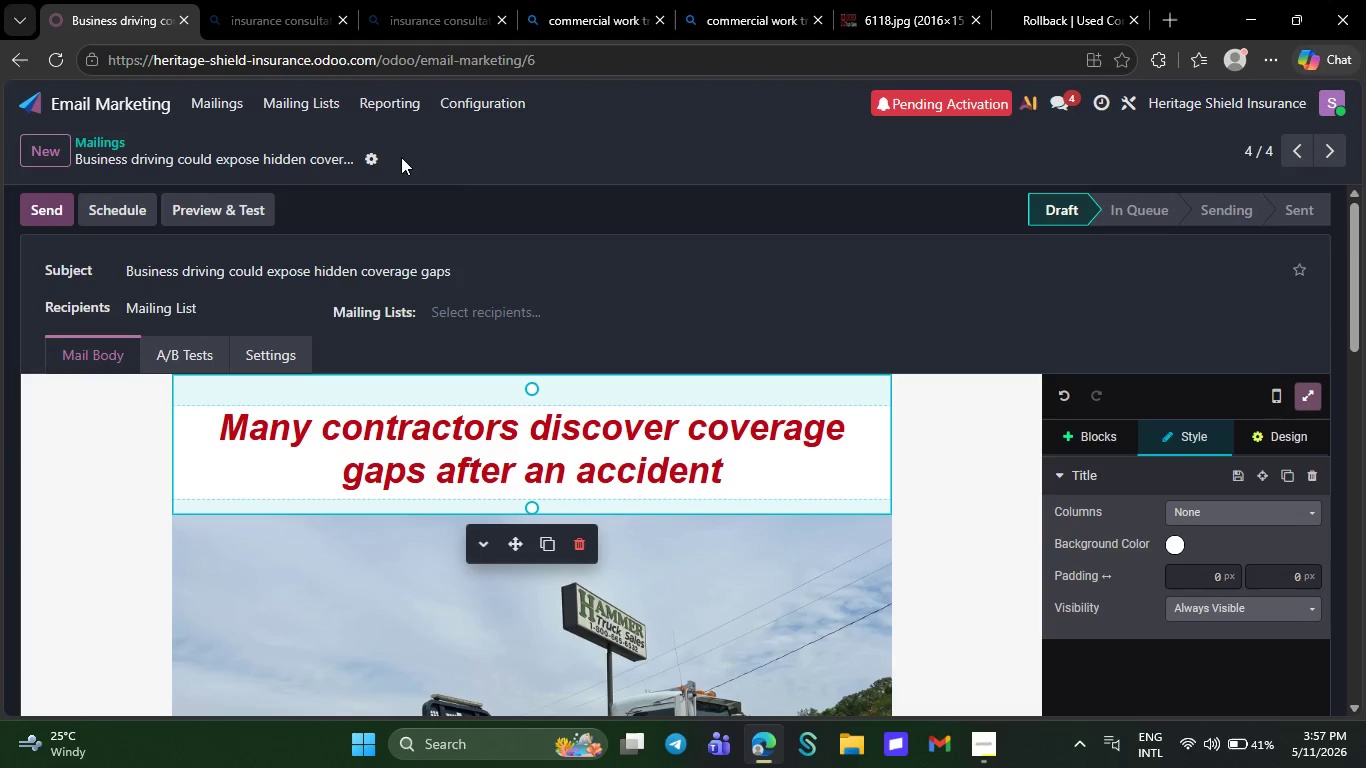 
left_click([624, 565])
 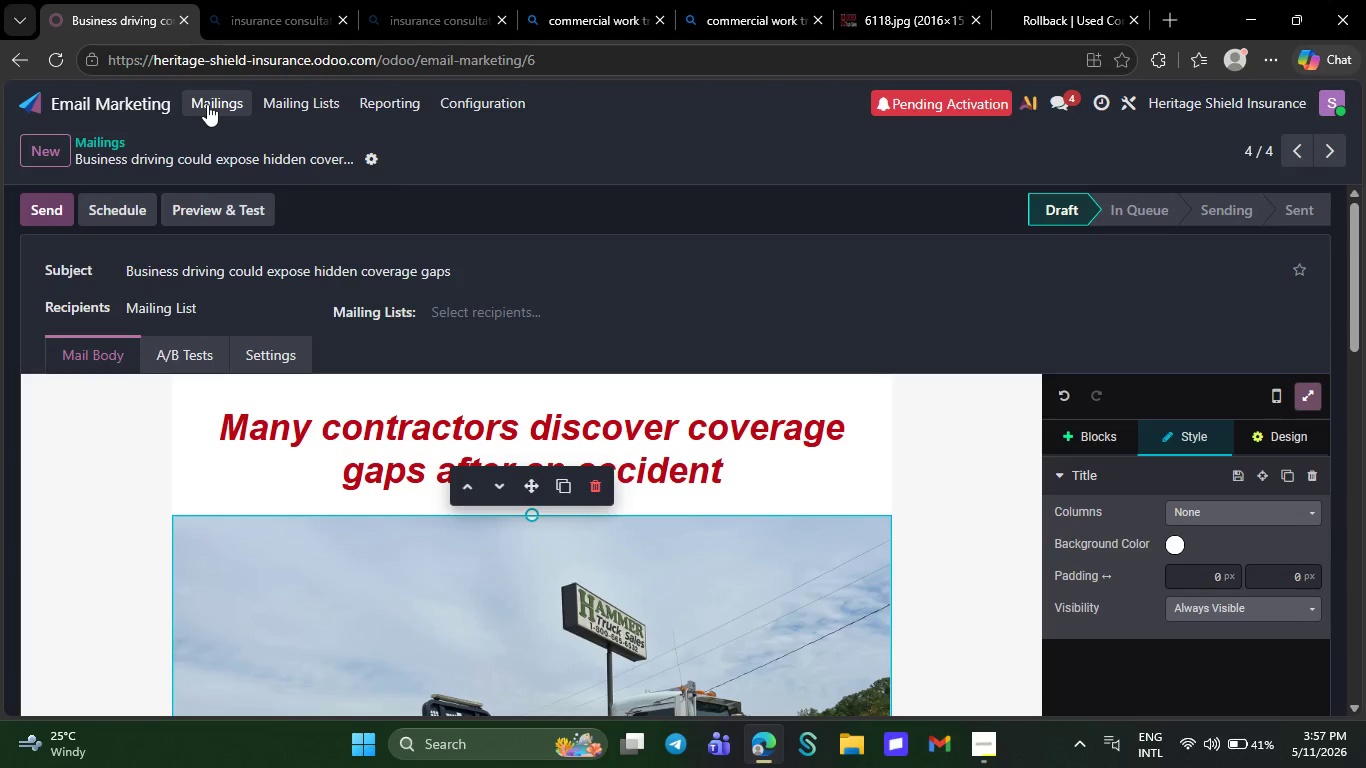 
left_click([209, 104])
 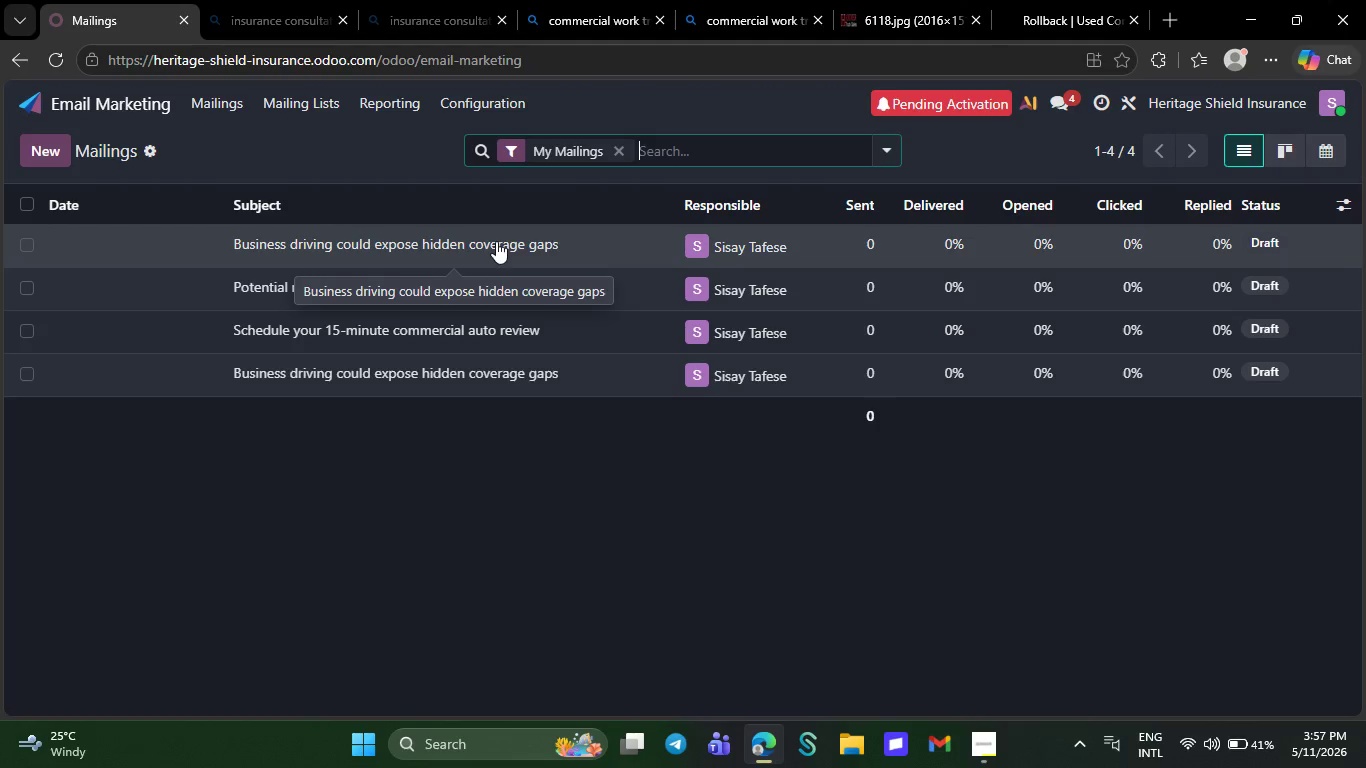 
left_click([496, 241])
 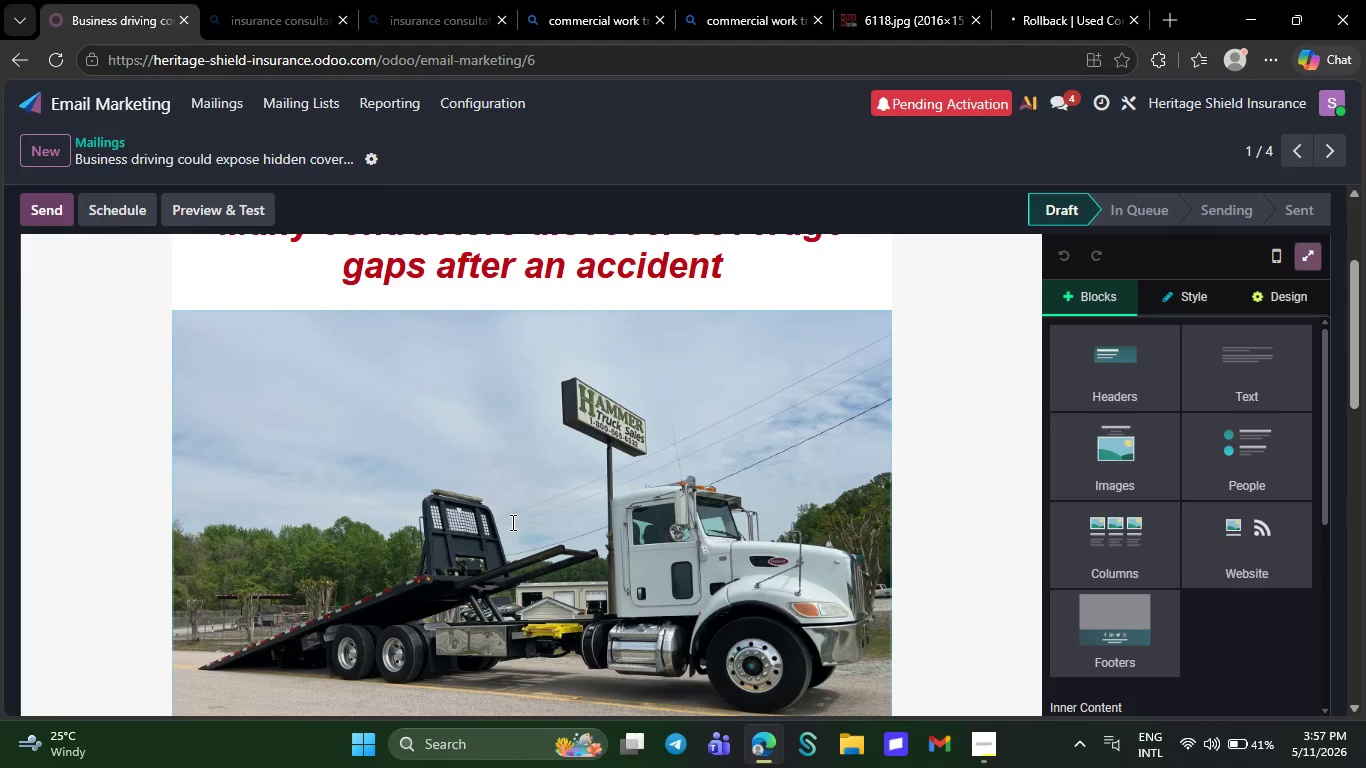 
left_click([511, 522])
 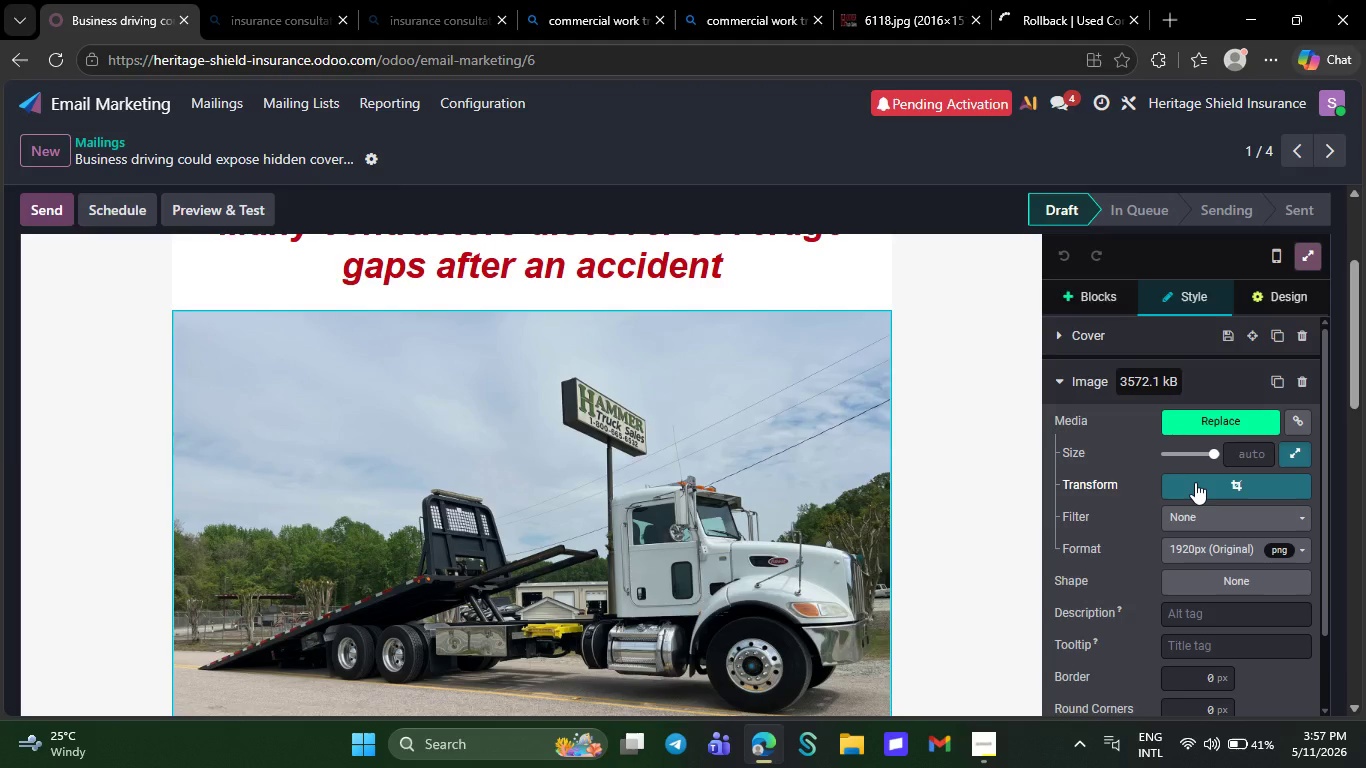 
left_click([1195, 482])
 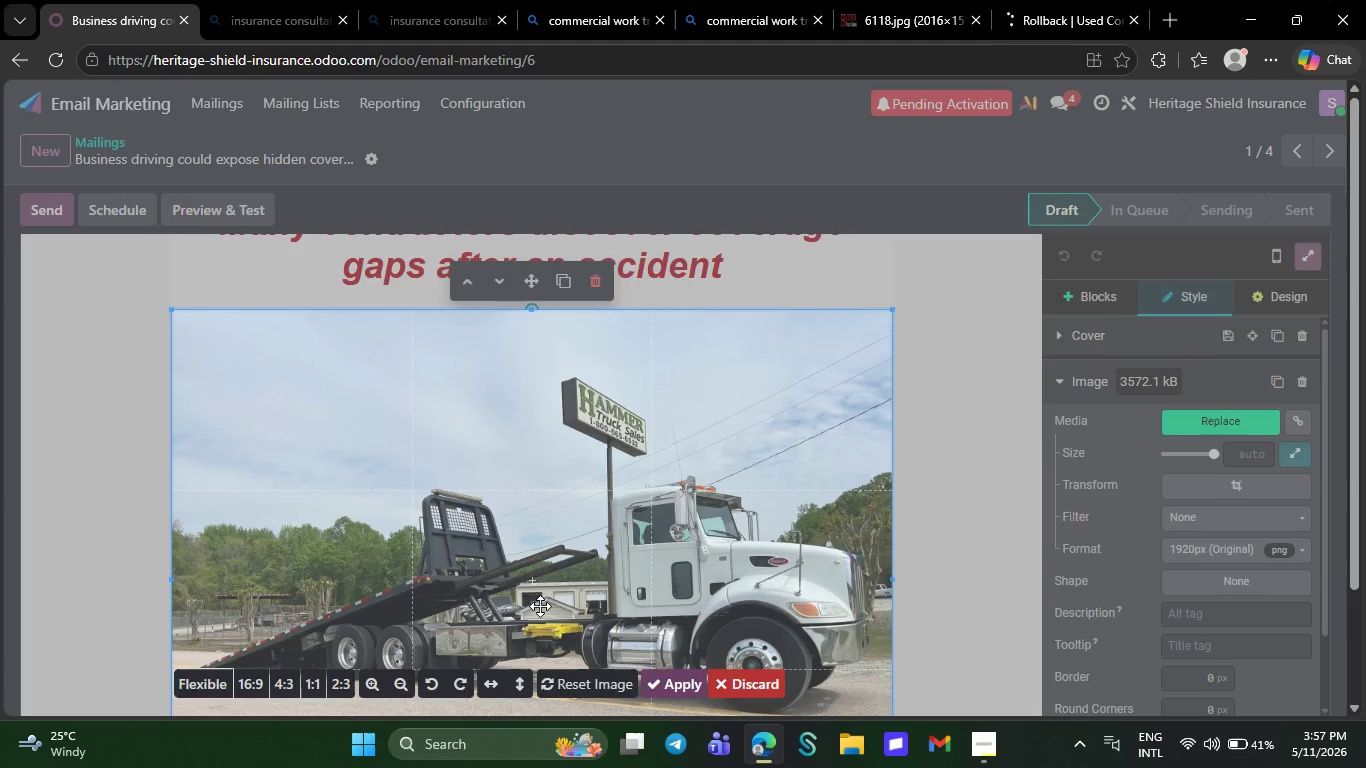 
wait(5.63)
 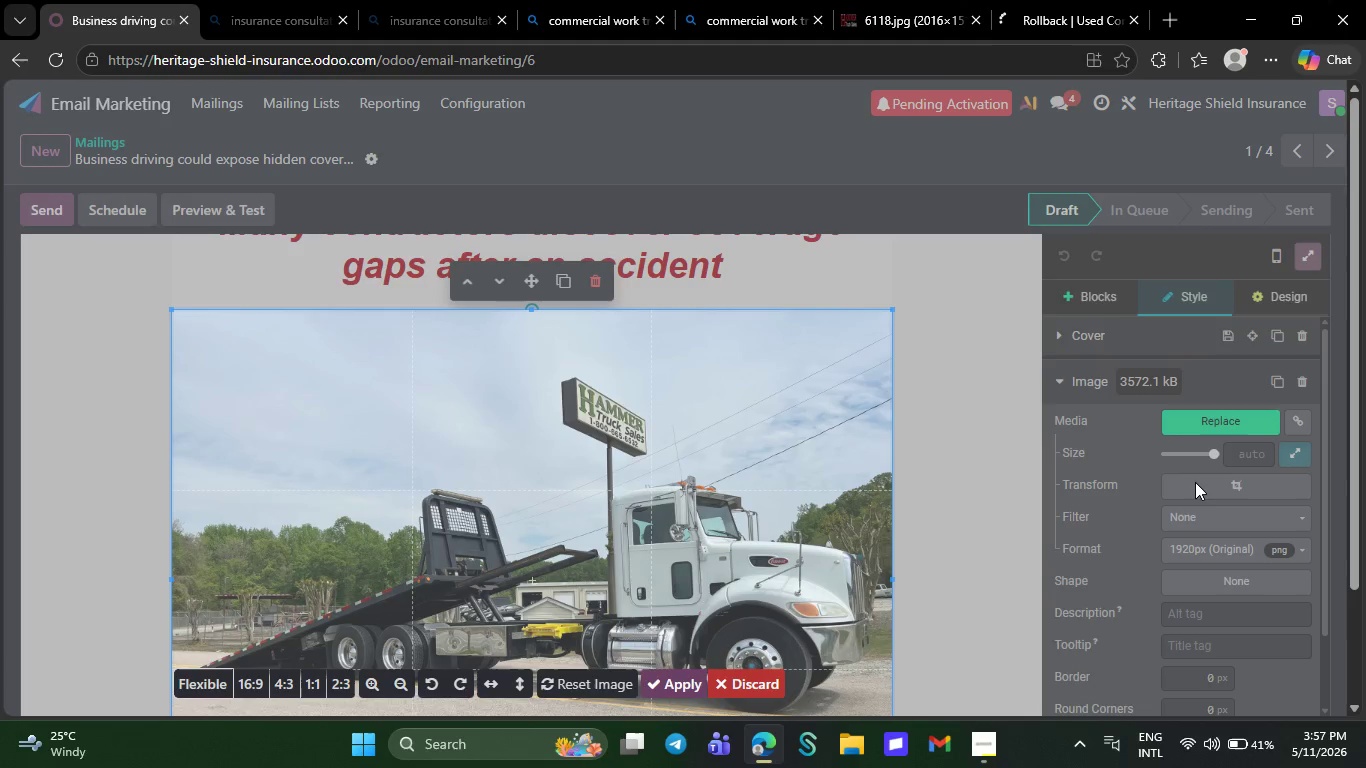 
mouse_move([286, 672])
 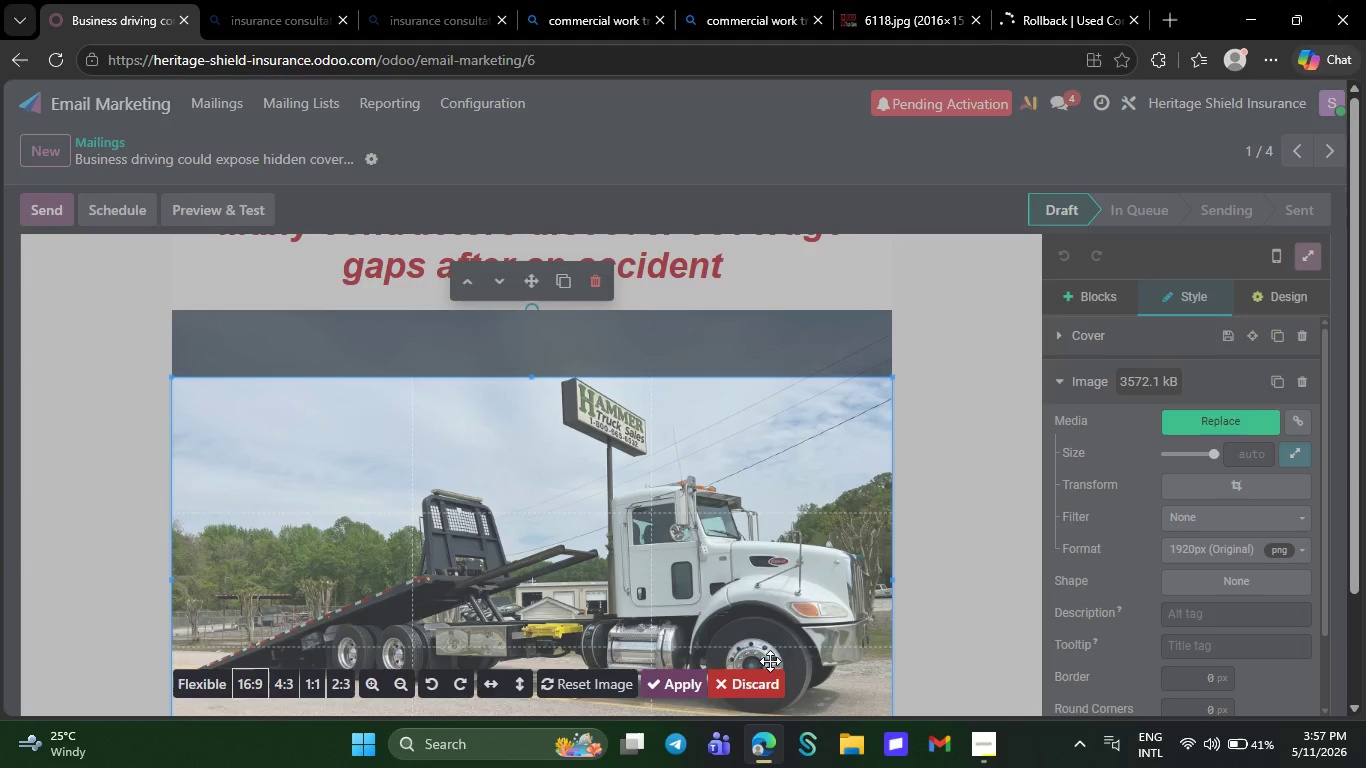 
left_click([260, 679])
 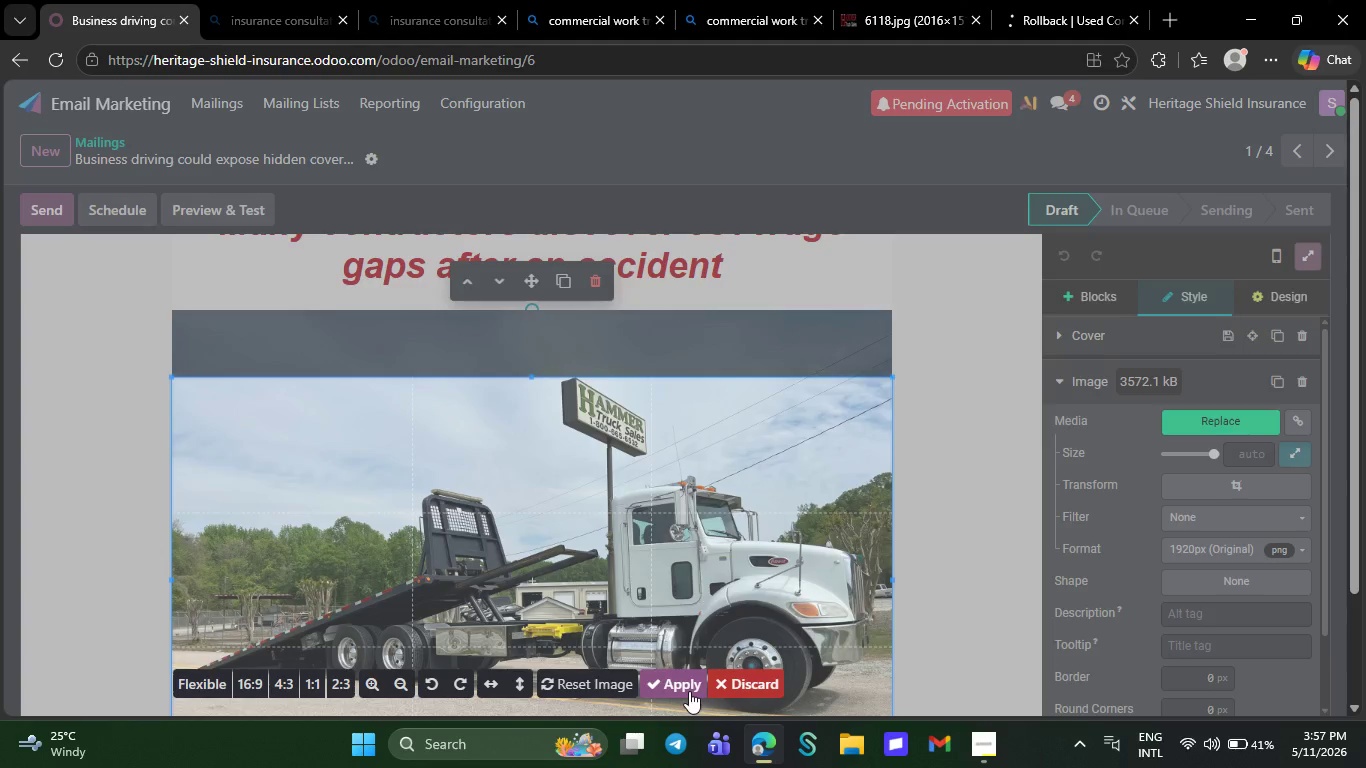 
left_click([689, 691])
 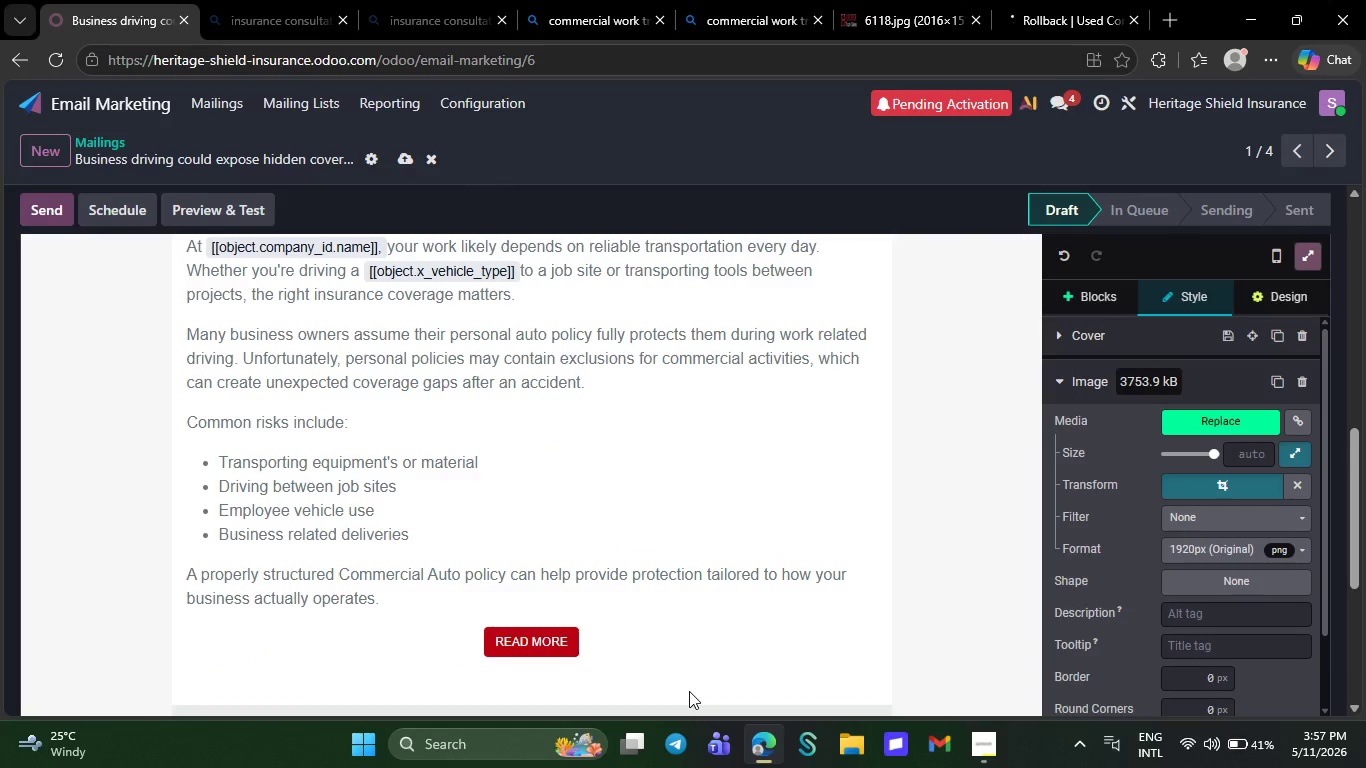 
wait(8.59)
 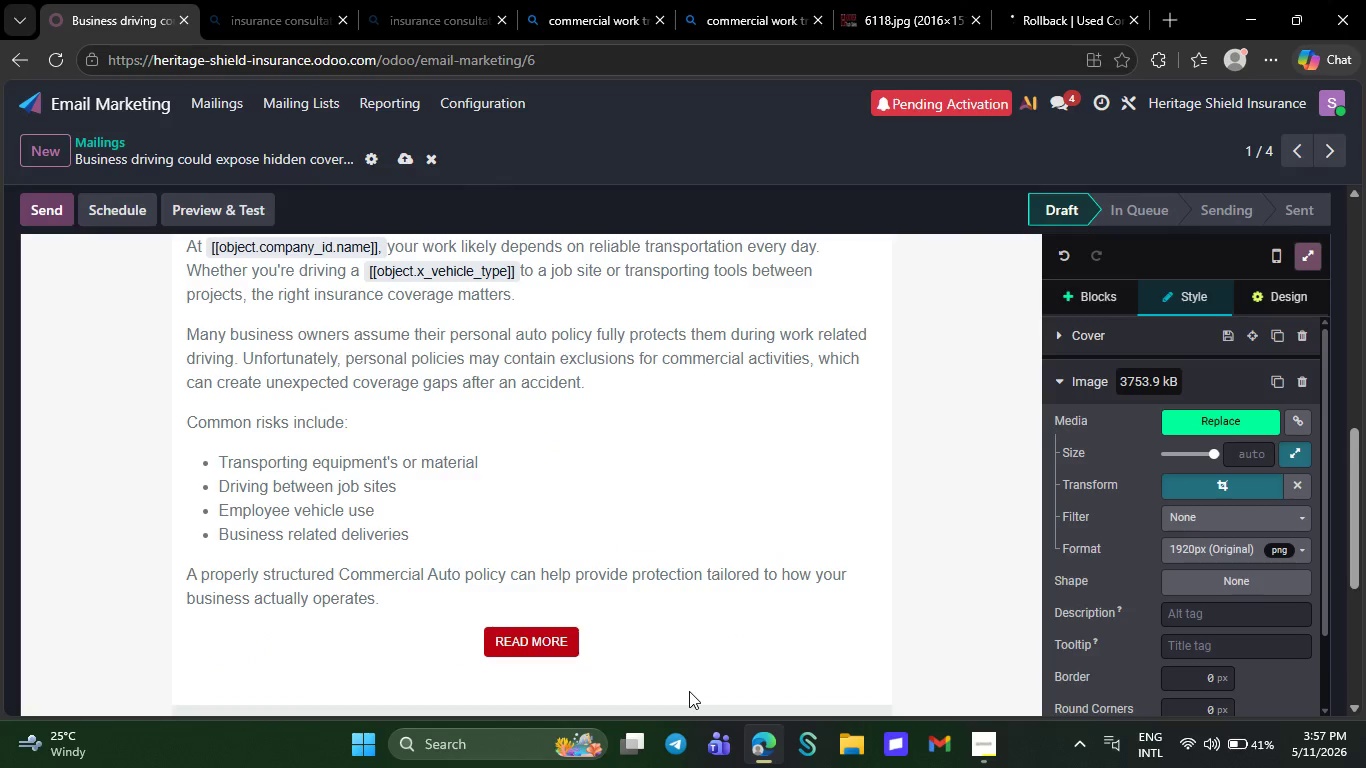 
left_click([454, 558])
 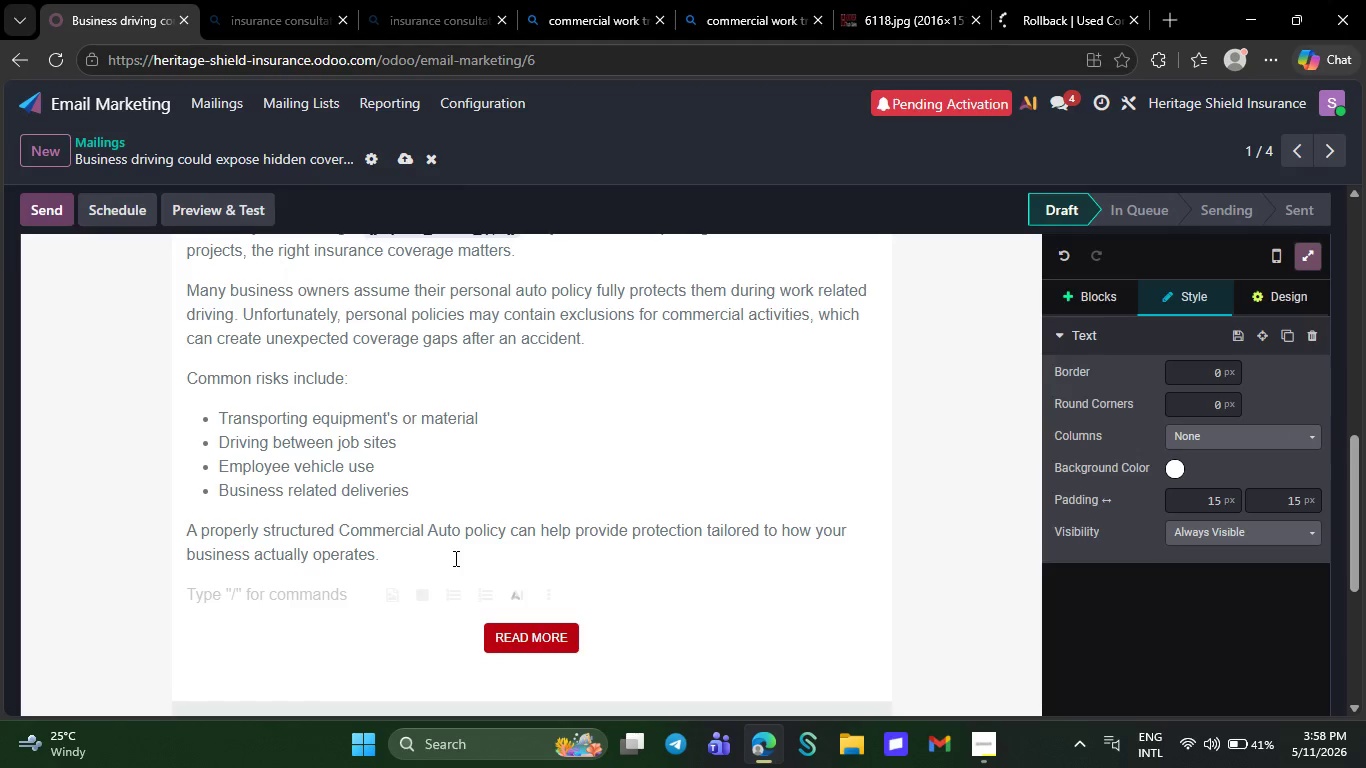 
key(NumpadEnter)
type(Warm regards )
key(NumpadEnter)
key(Backspace)
key(Backspace)
type(,)
 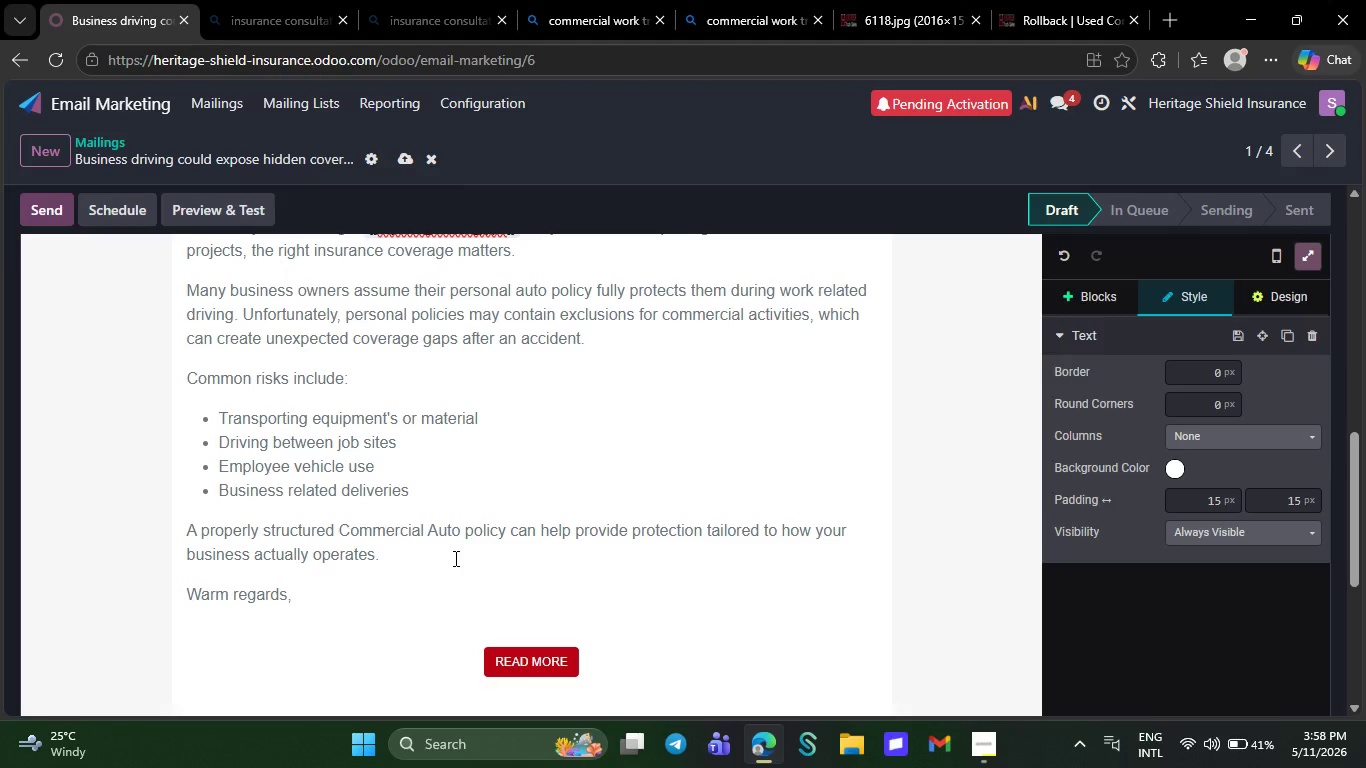 
key(Shift+Enter)
 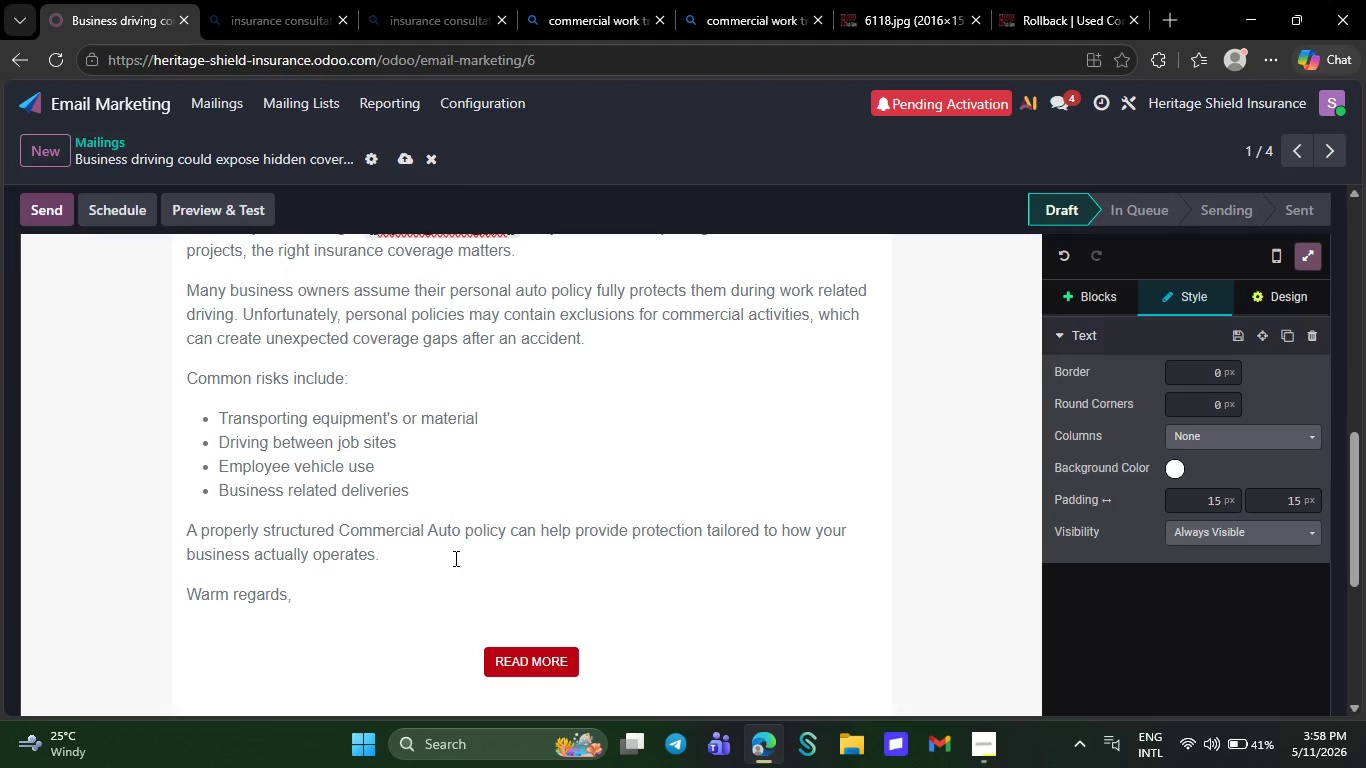 
type(Heritage Shield Insurance)
 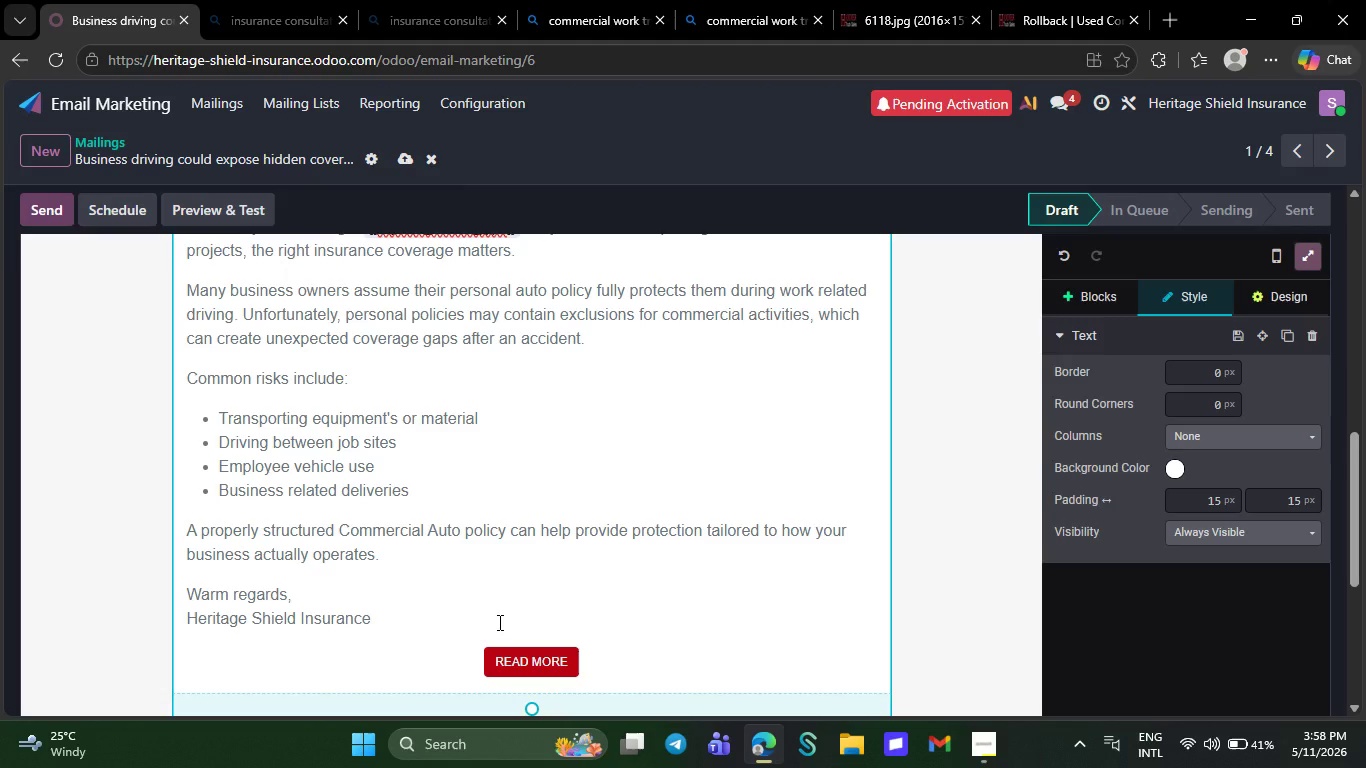 
wait(12.09)
 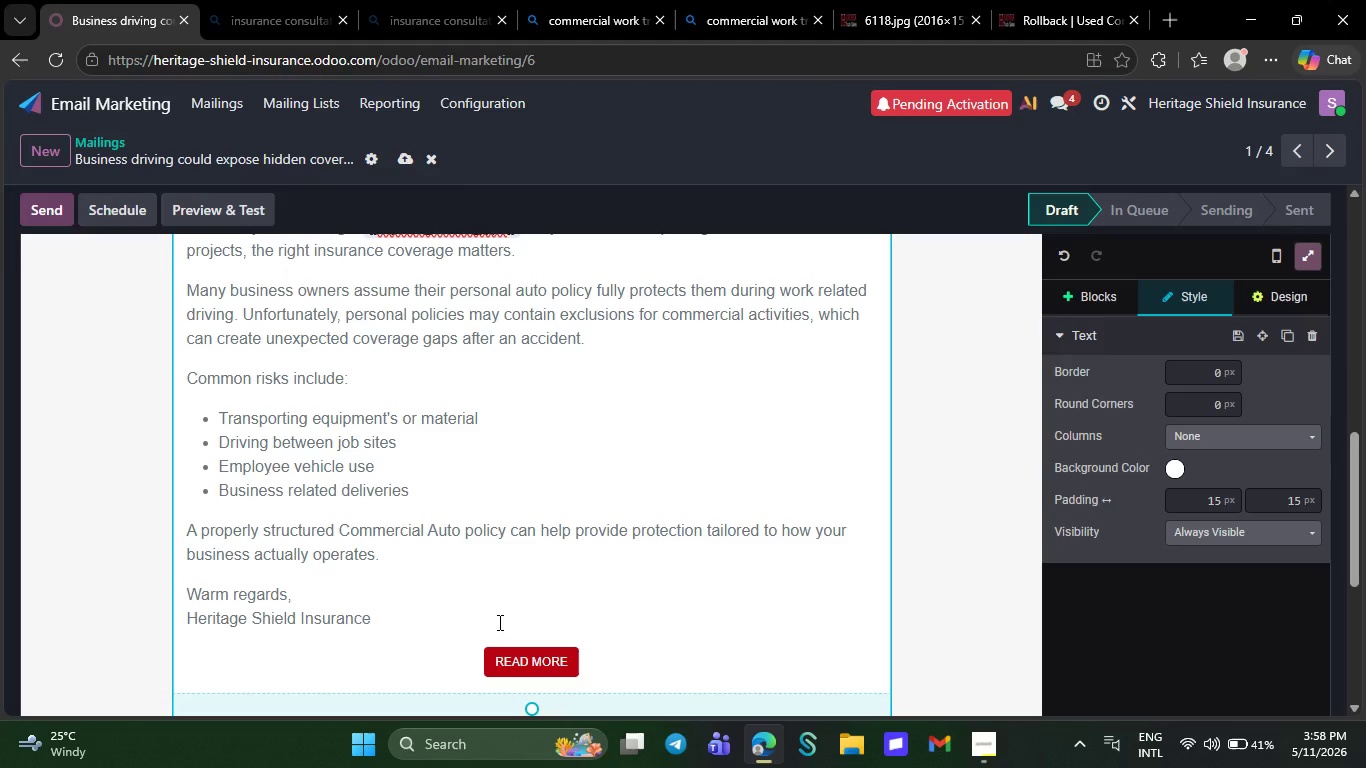 
left_click_drag(start_coordinate=[492, 659], to_coordinate=[587, 660])
 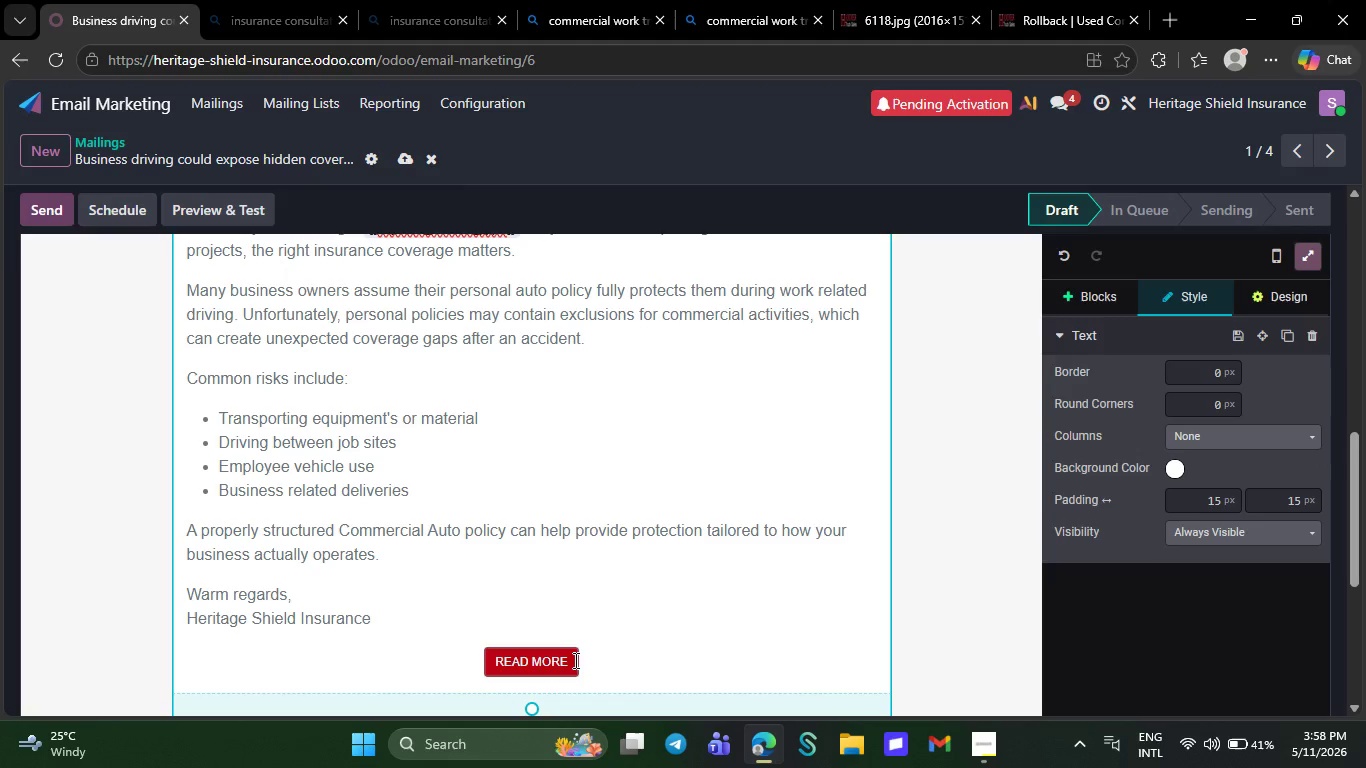 
left_click([587, 660])
 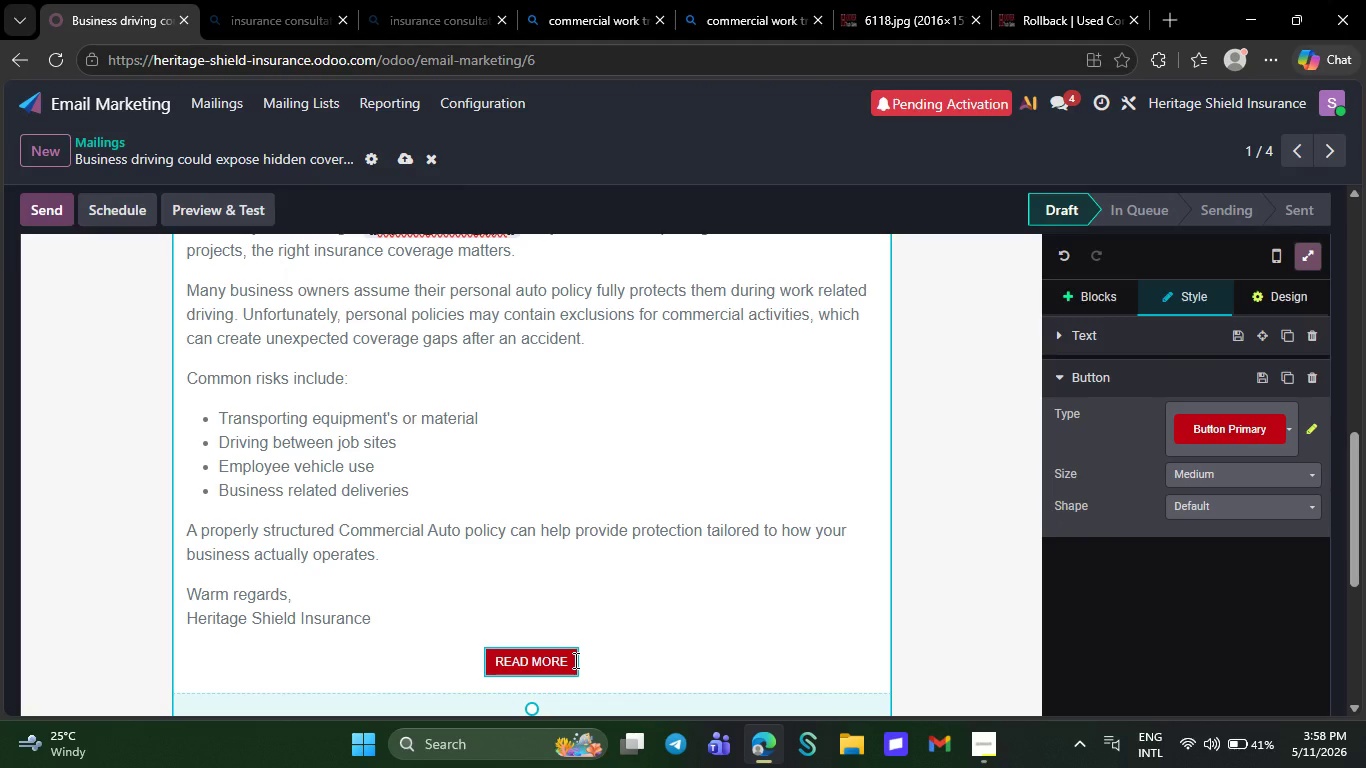 
left_click([574, 660])
 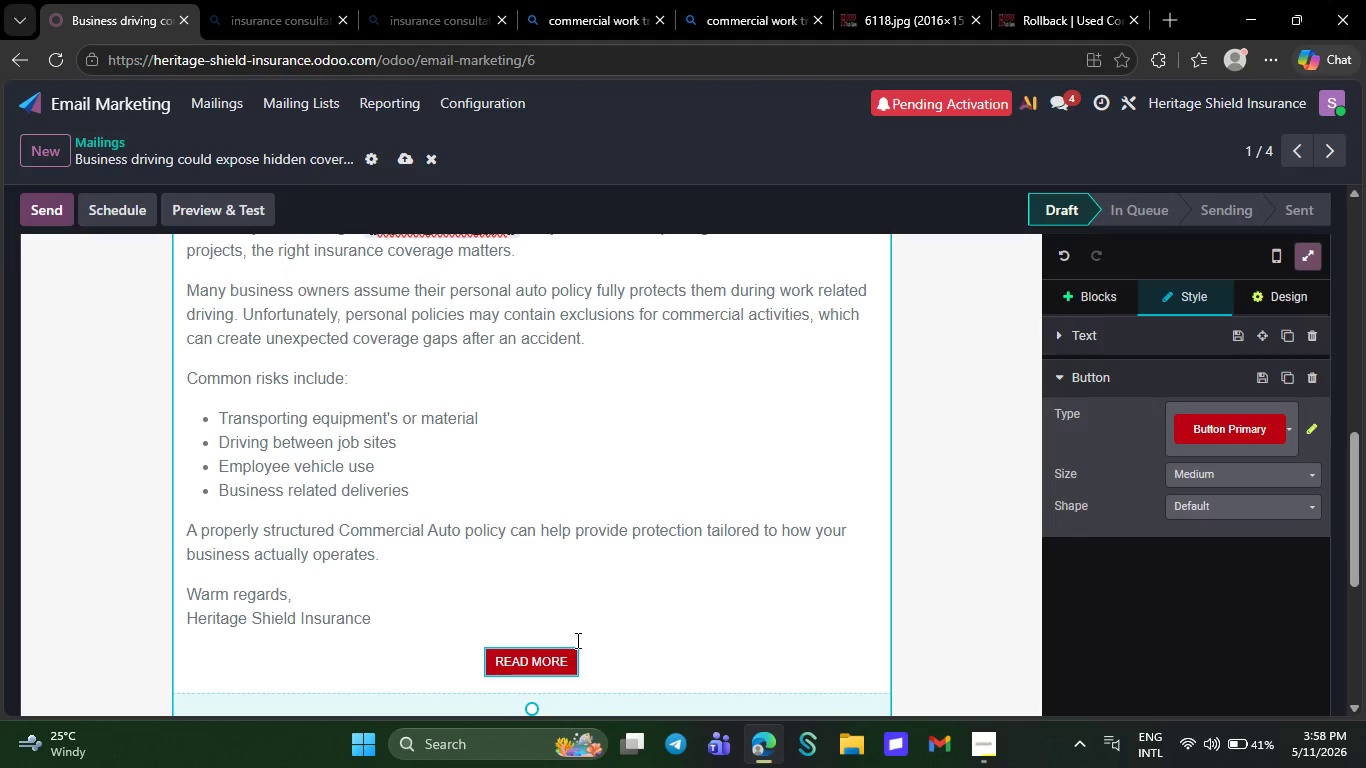 
left_click([576, 640])
 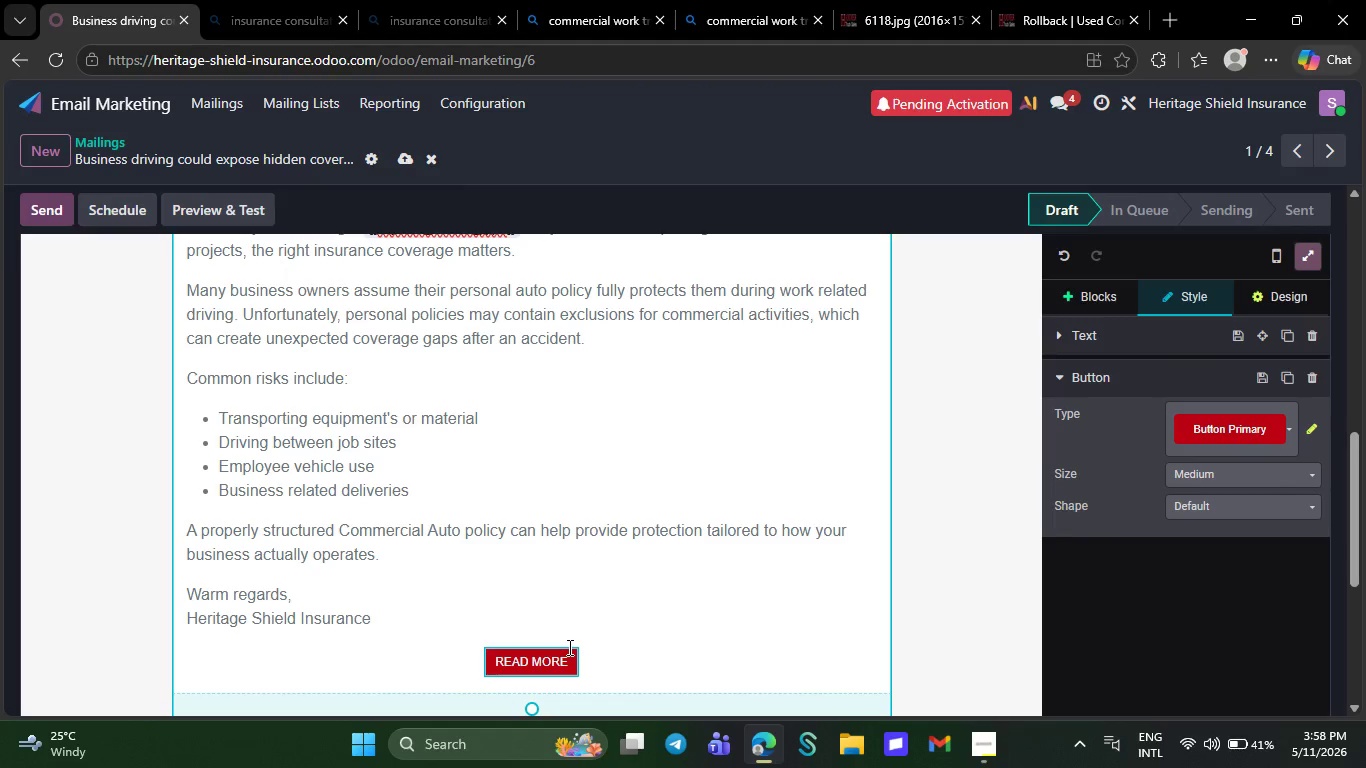 
left_click([568, 647])
 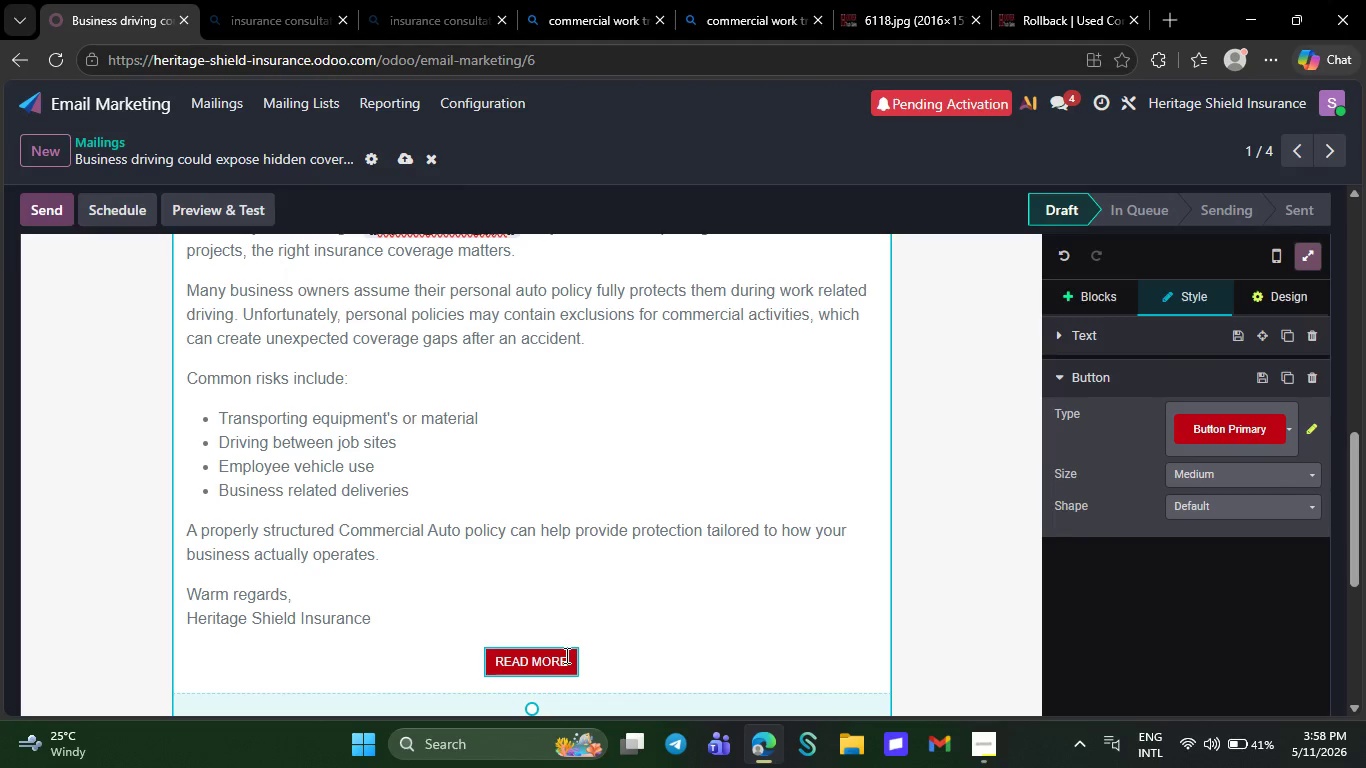 
left_click([565, 655])
 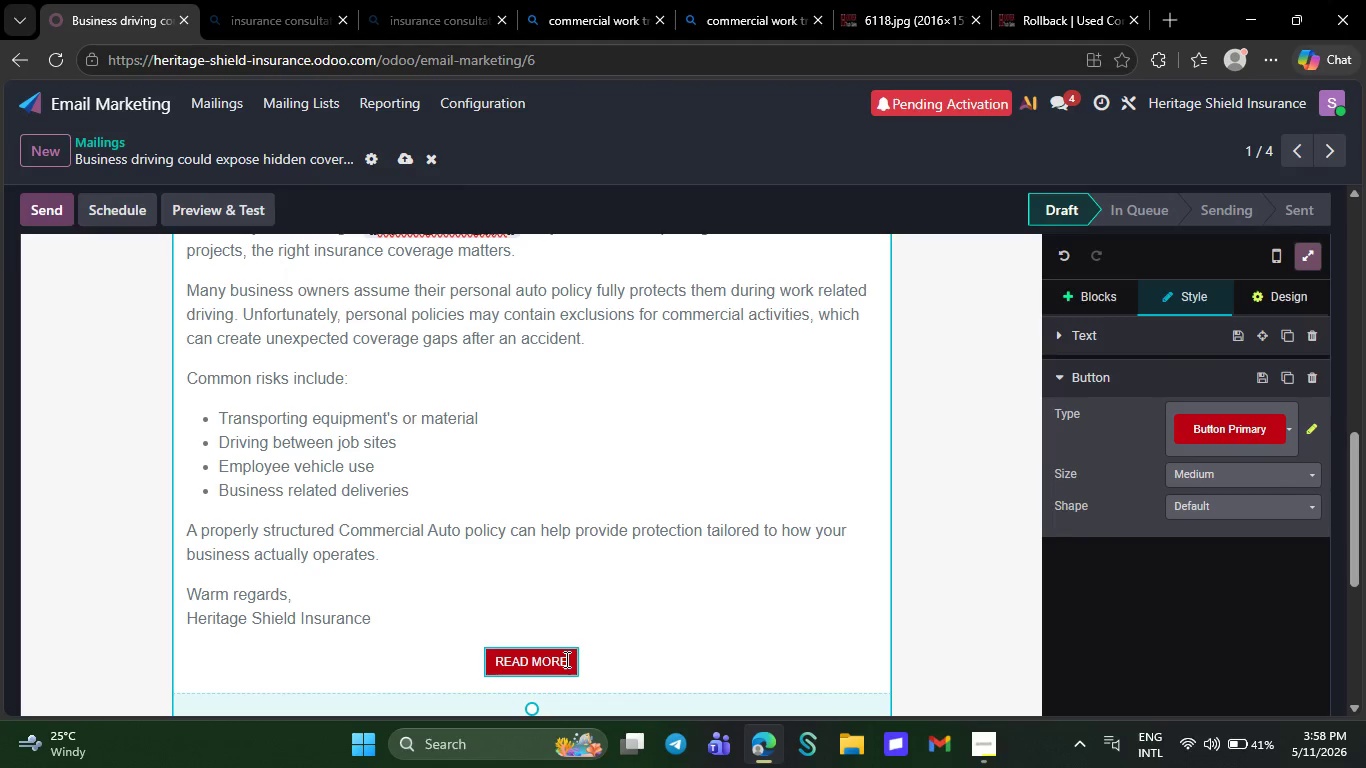 
left_click([565, 659])
 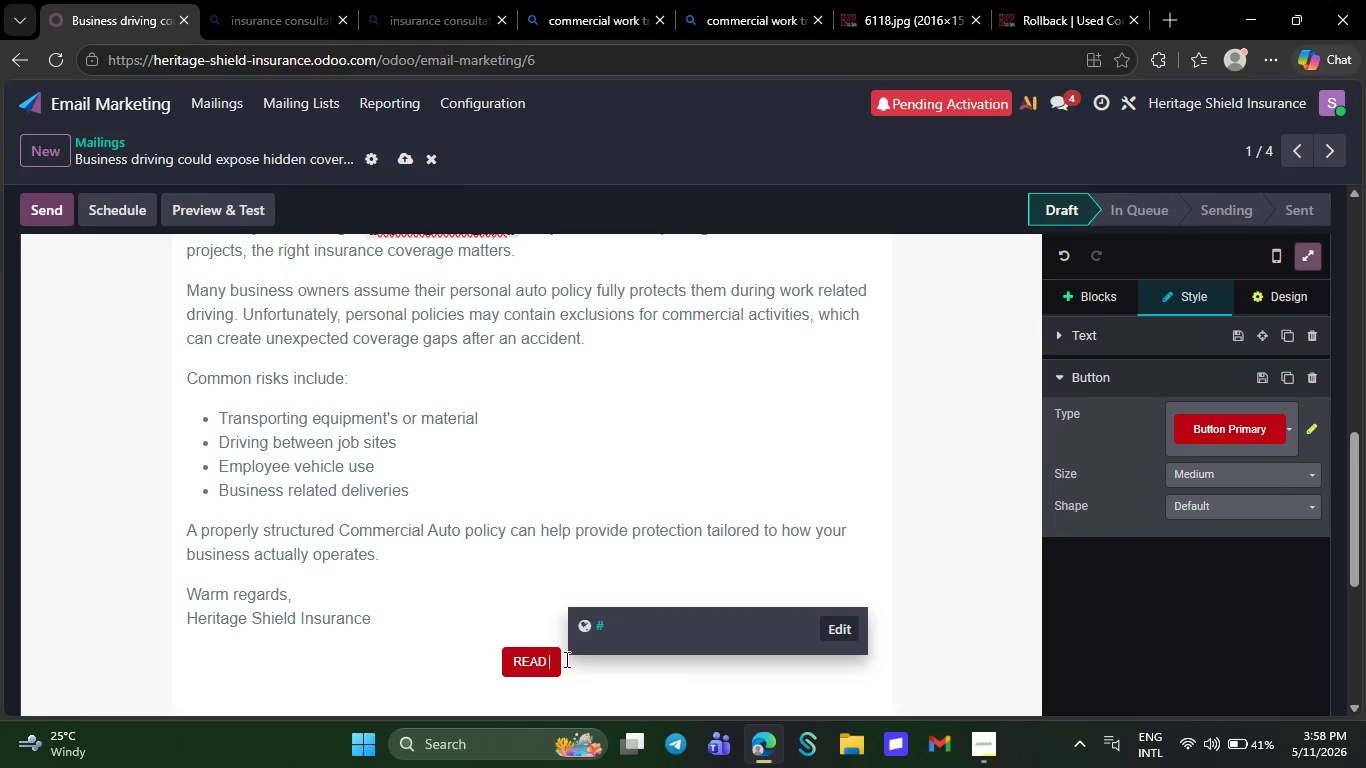 
key(Backspace)
 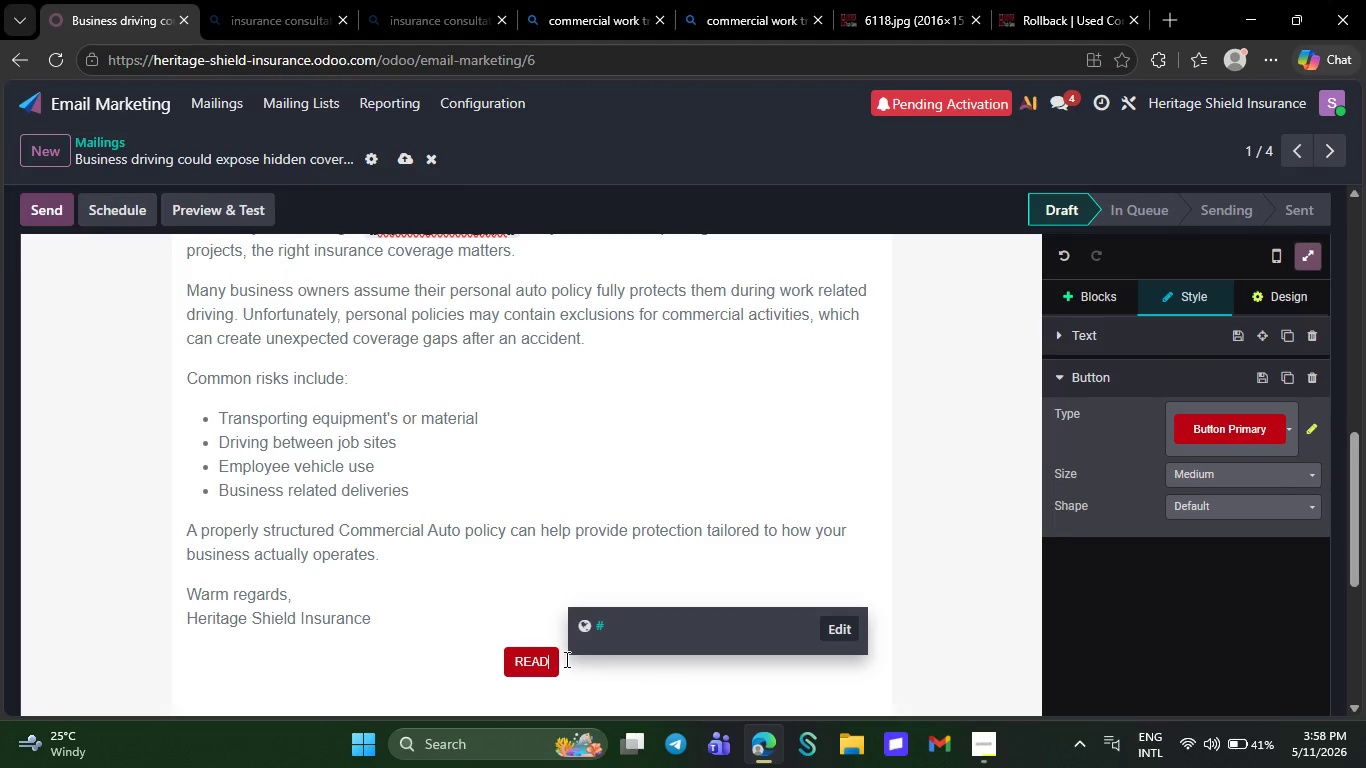 
key(Backspace)
 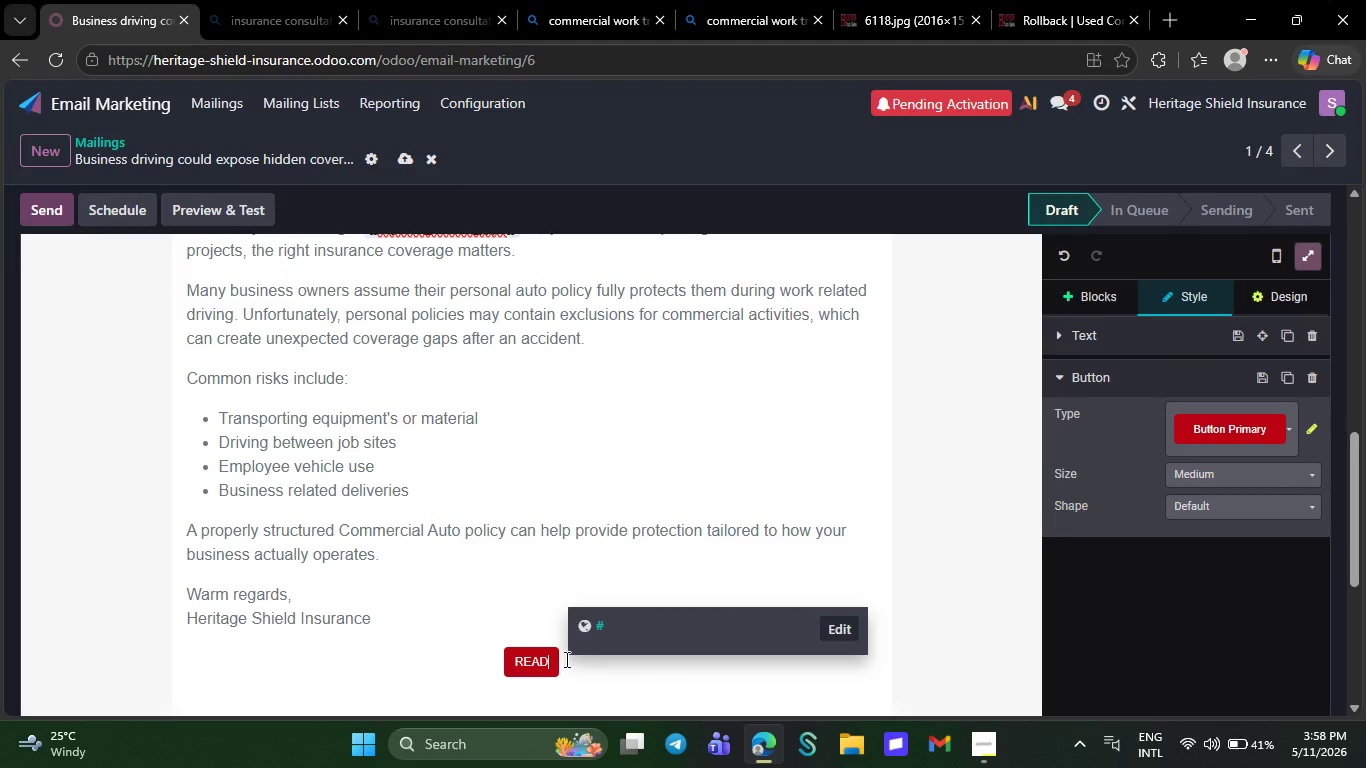 
key(Backspace)
 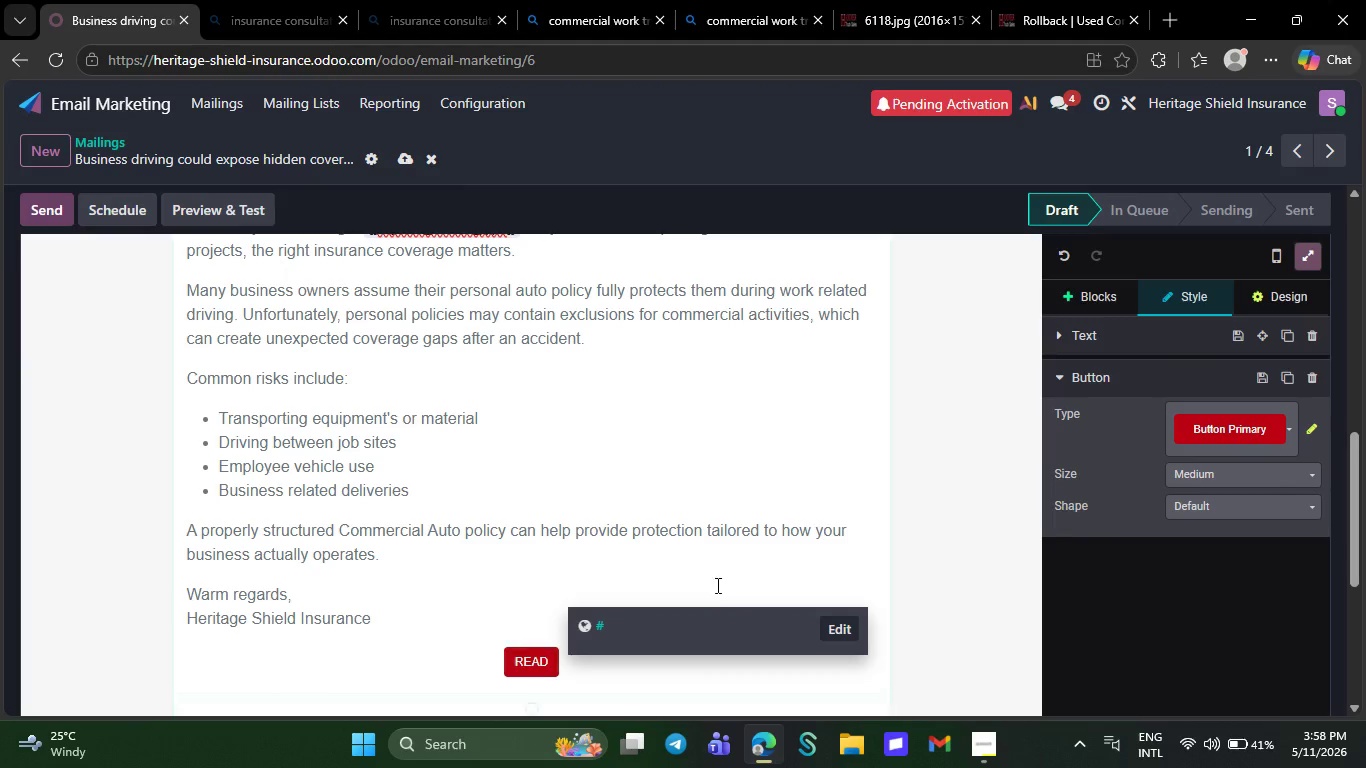 
key(Backspace)
 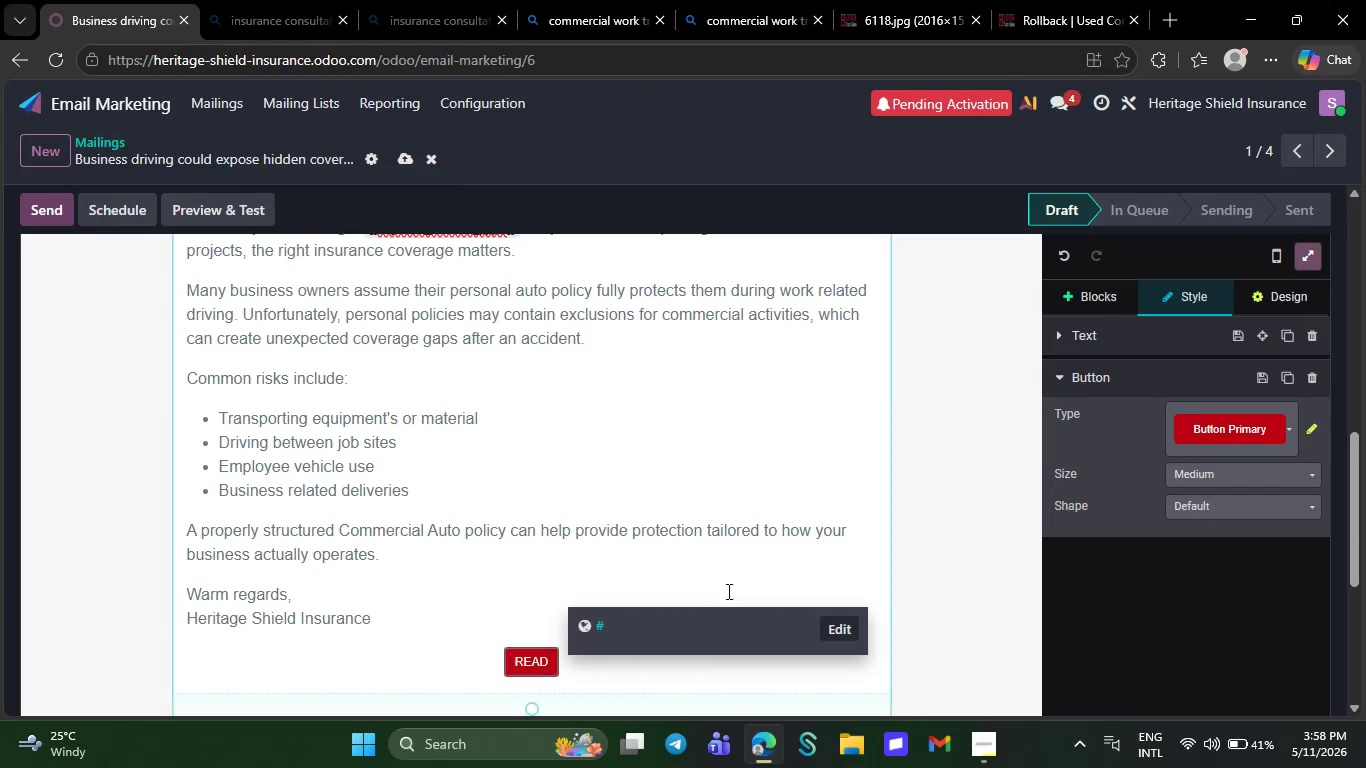 
key(Backspace)
 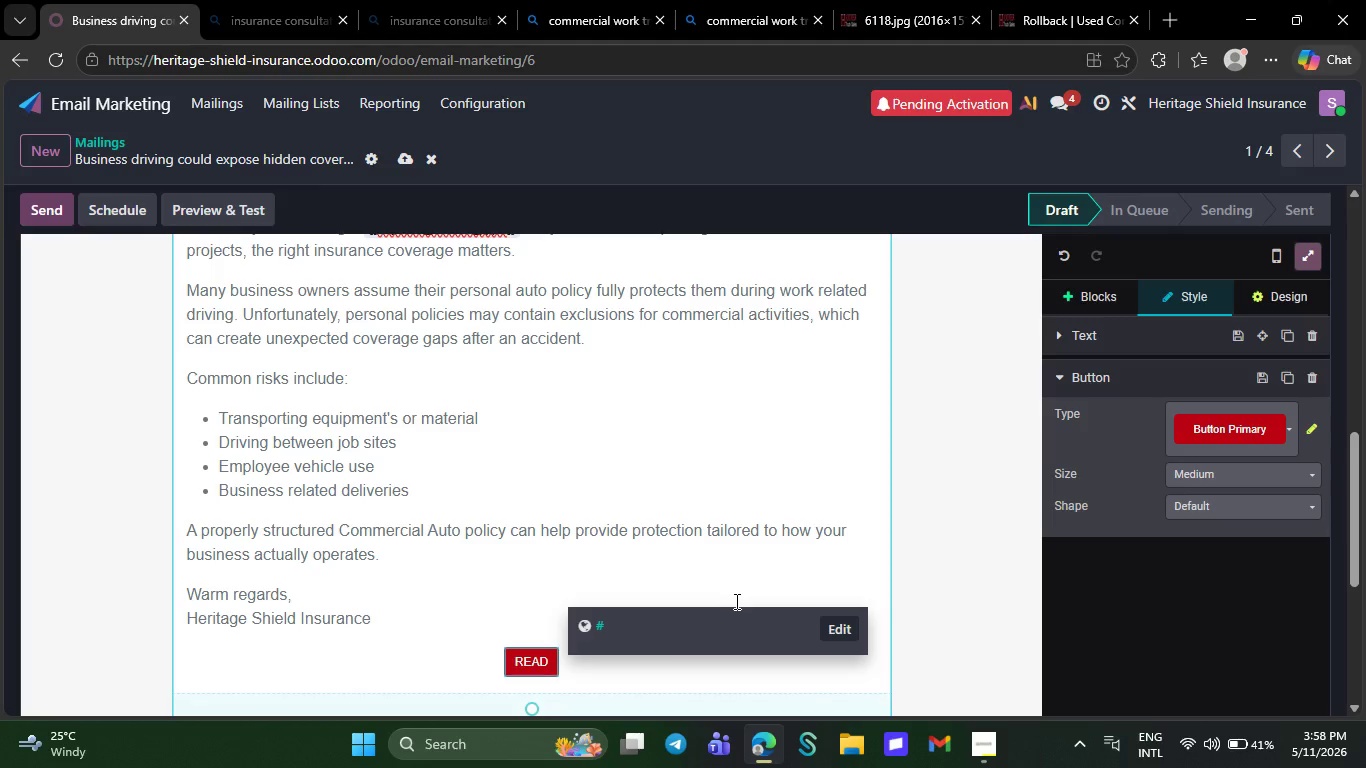 
key(Backspace)
 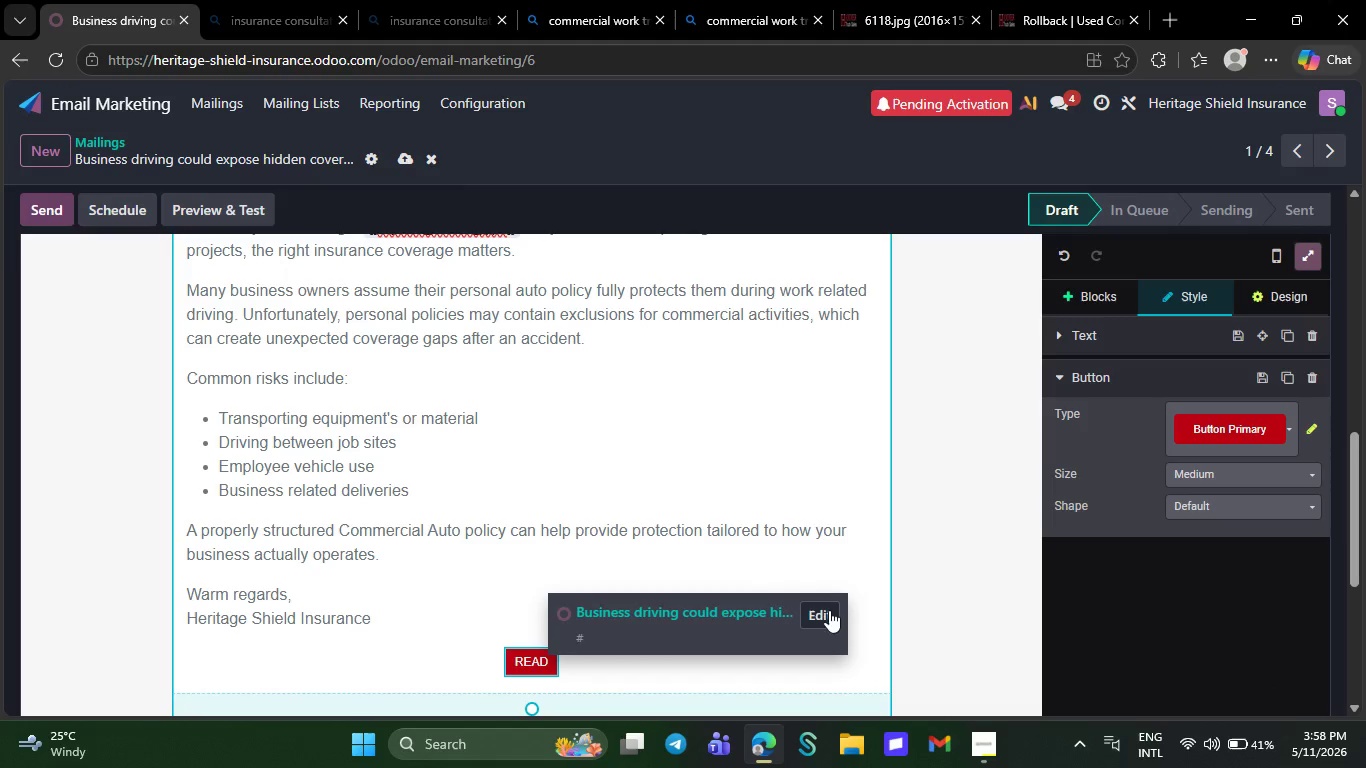 
left_click([840, 632])
 